 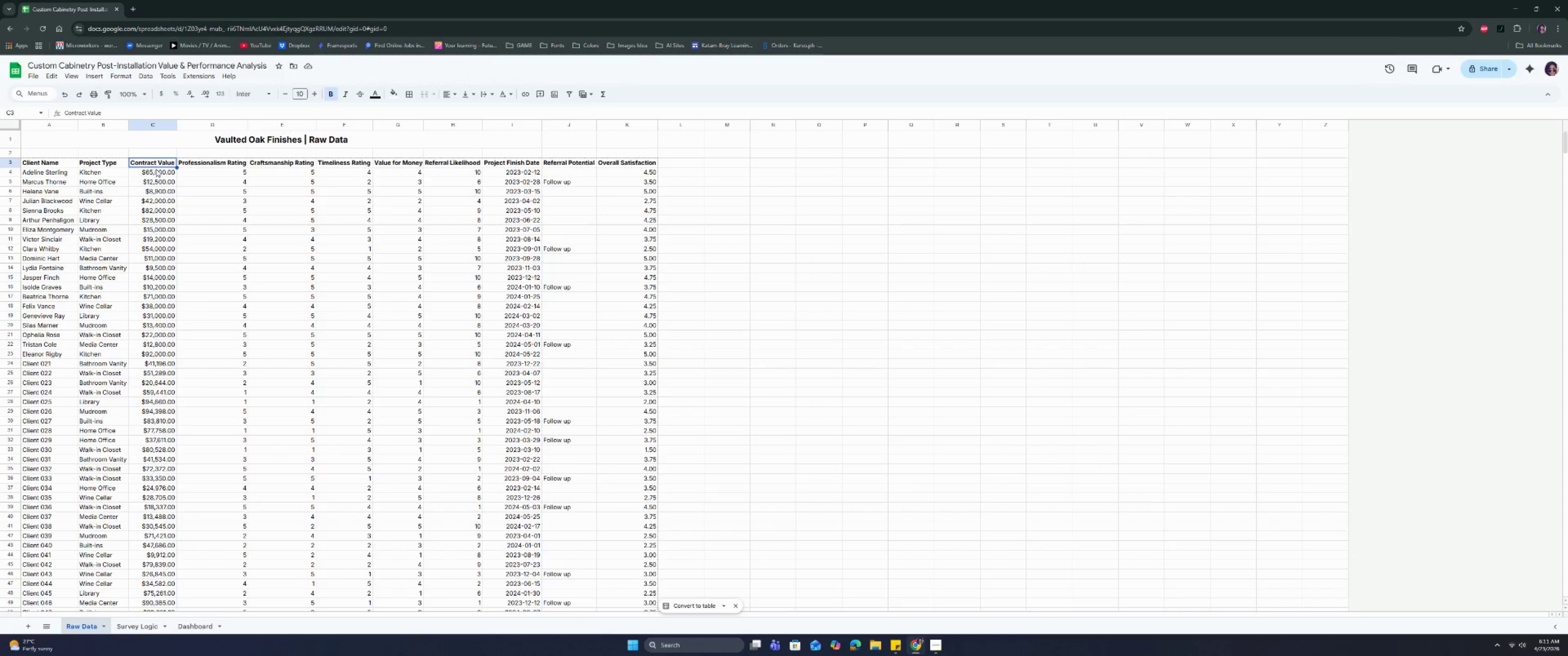 
key(Control+Shift+ArrowDown)
 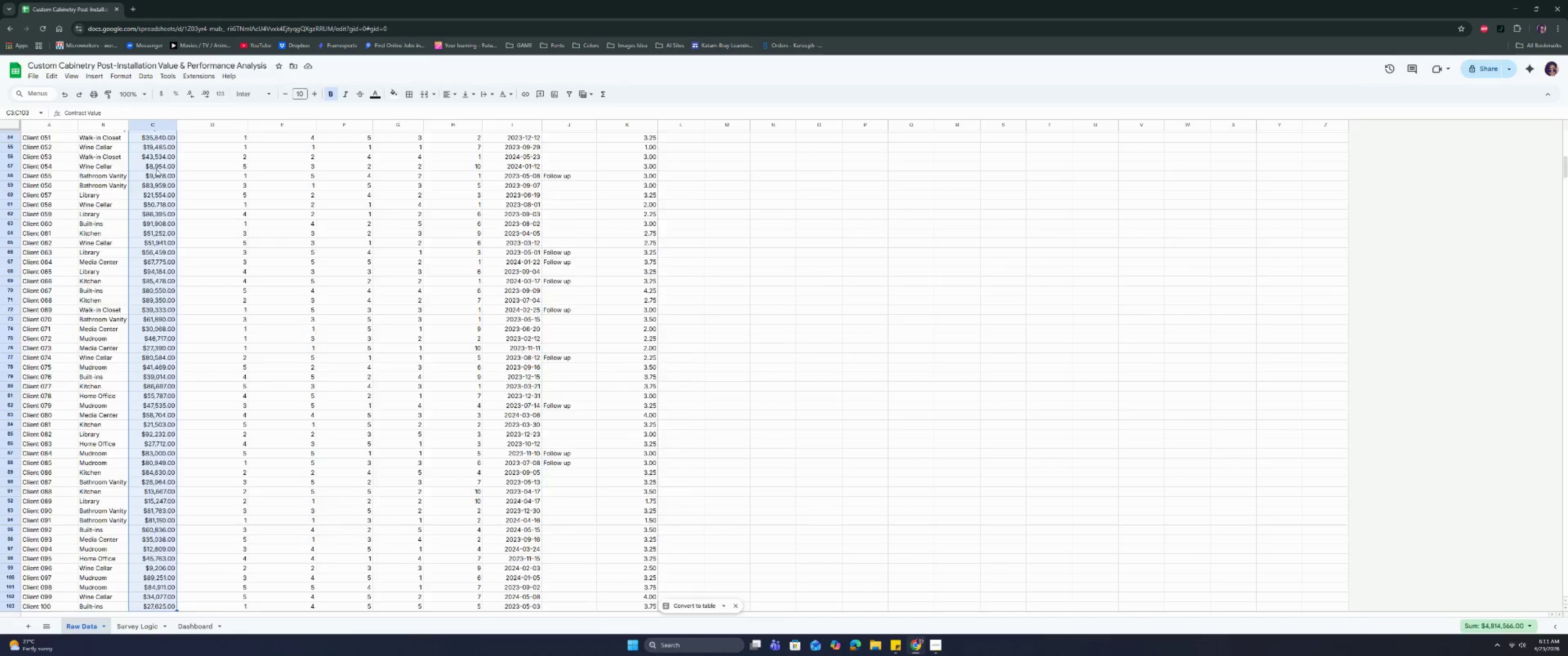 
key(Control+Shift+ArrowDown)
 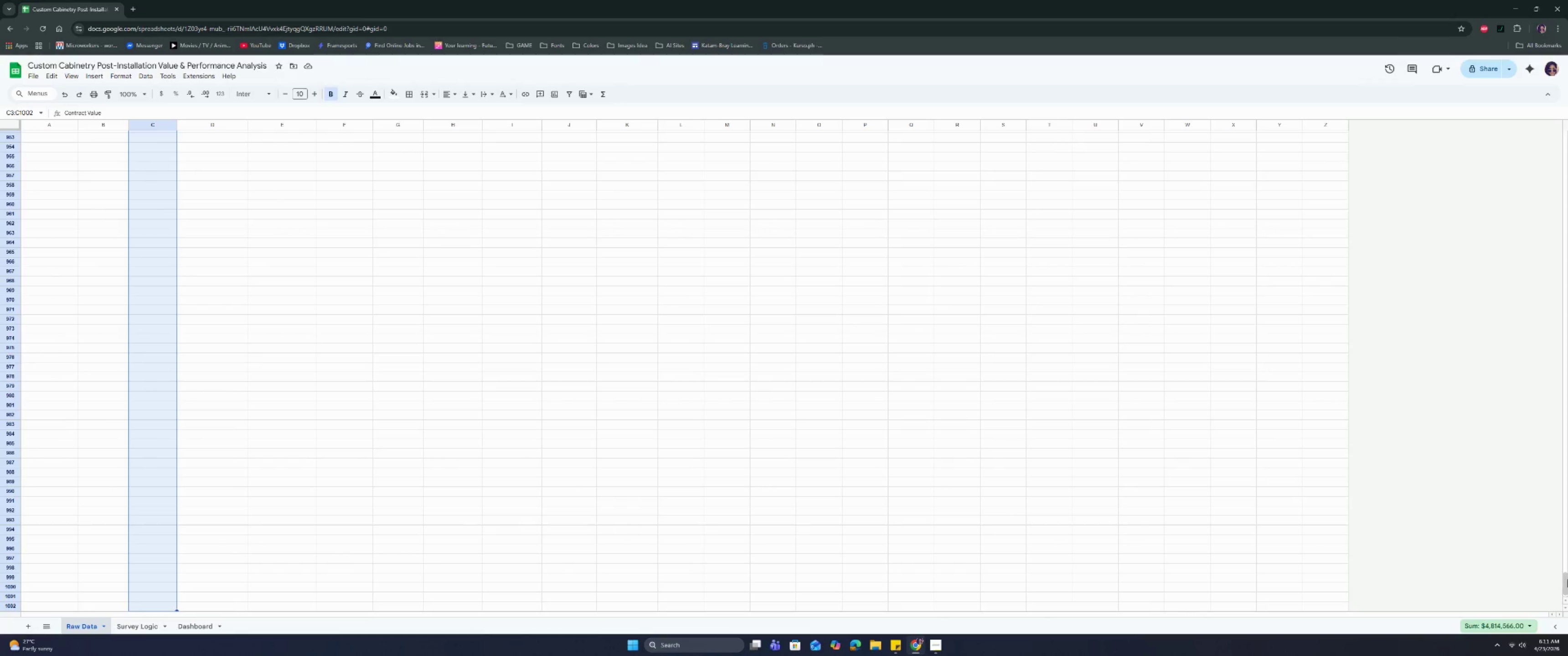 
left_click_drag(start_coordinate=[1564, 580], to_coordinate=[1507, 116])
 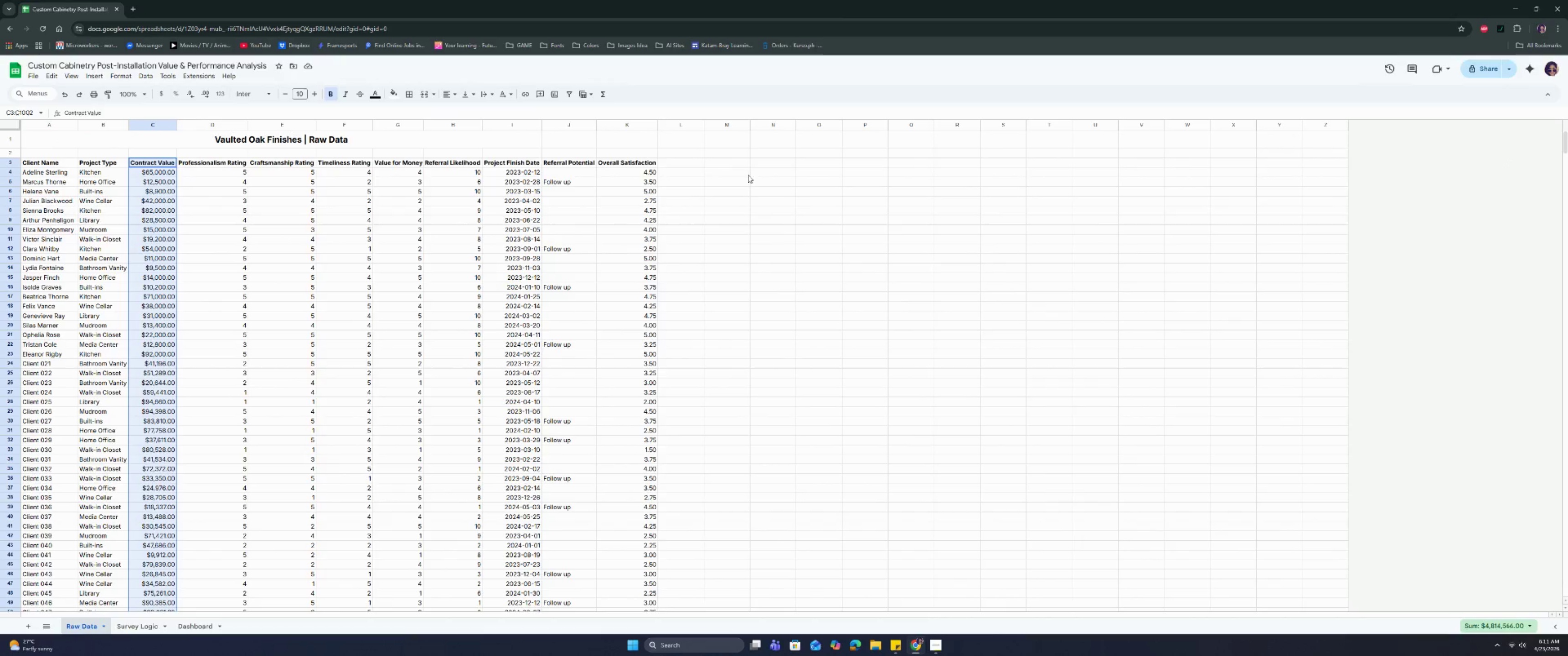 
hold_key(key=ShiftLeft, duration=1.45)
left_click([627, 161])
 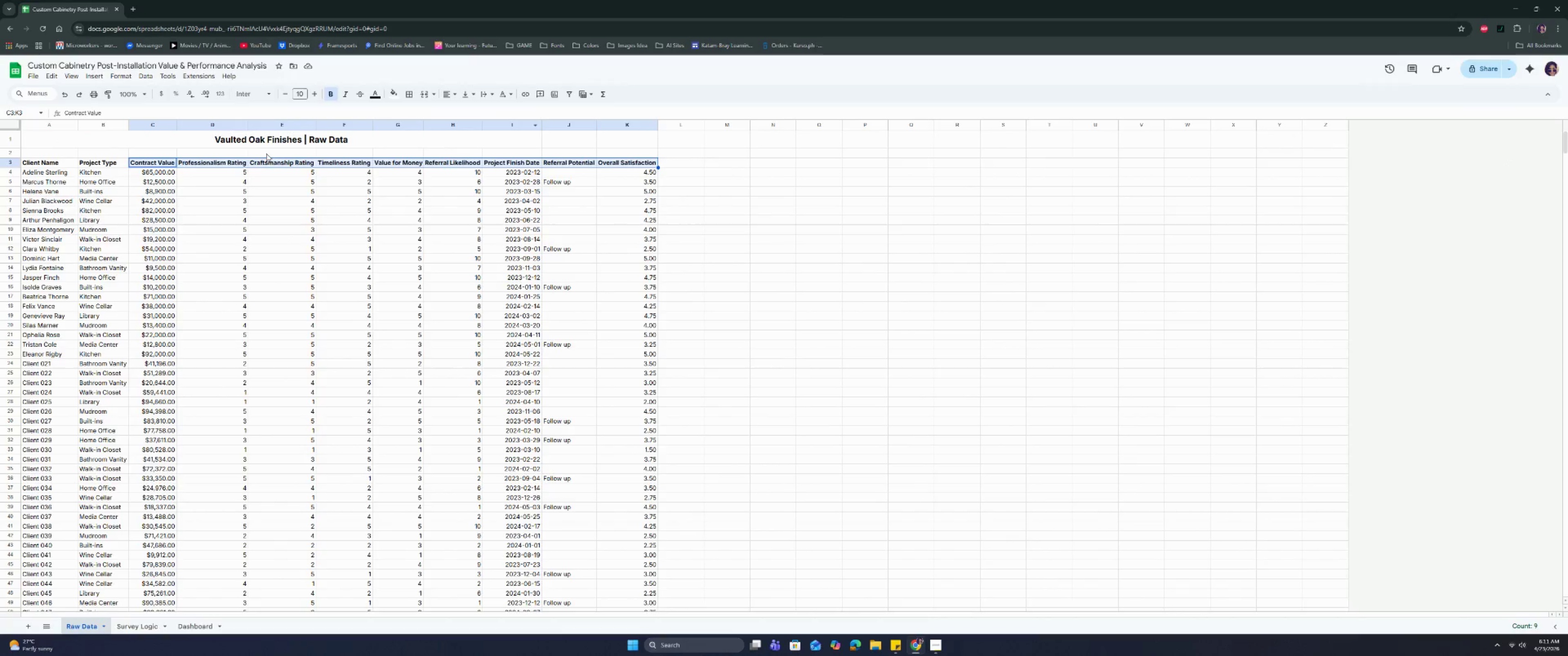 
left_click([156, 162])
 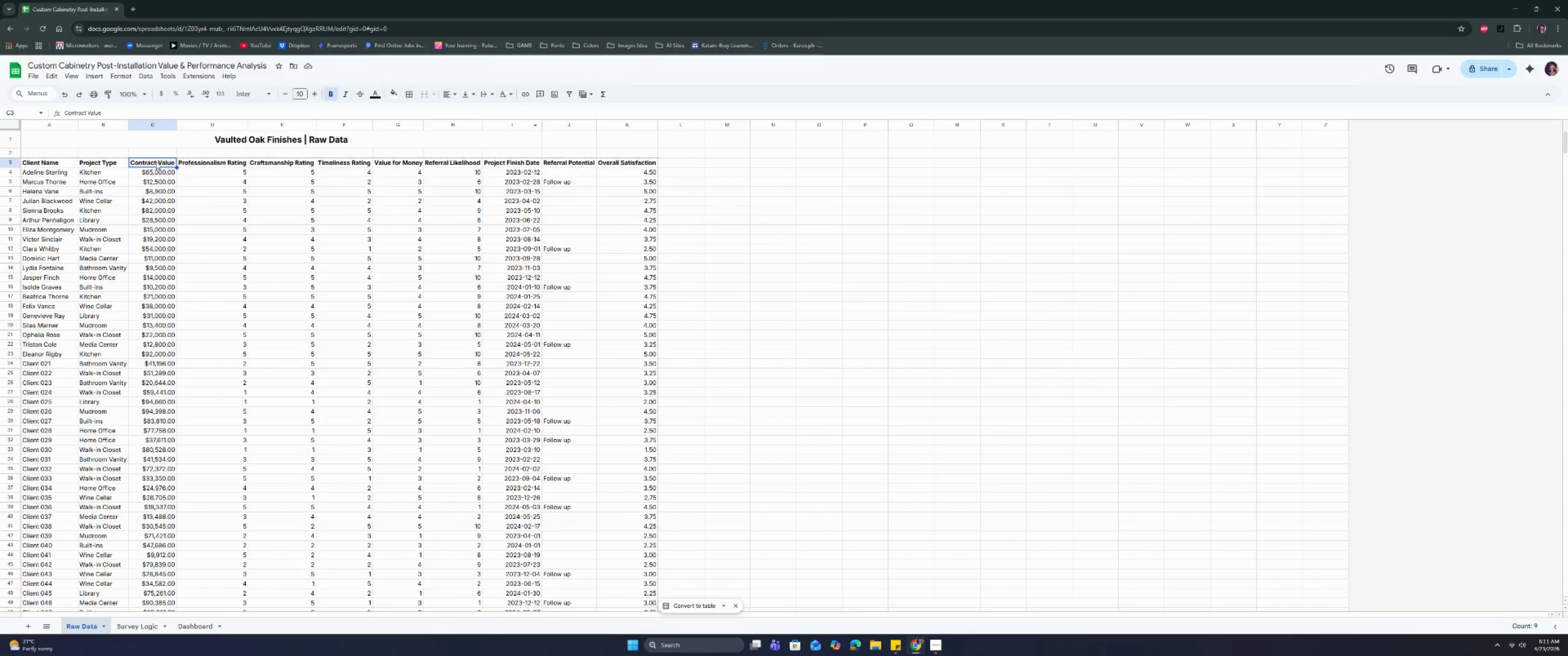 
key(Control+Shift+ArrowDown)
 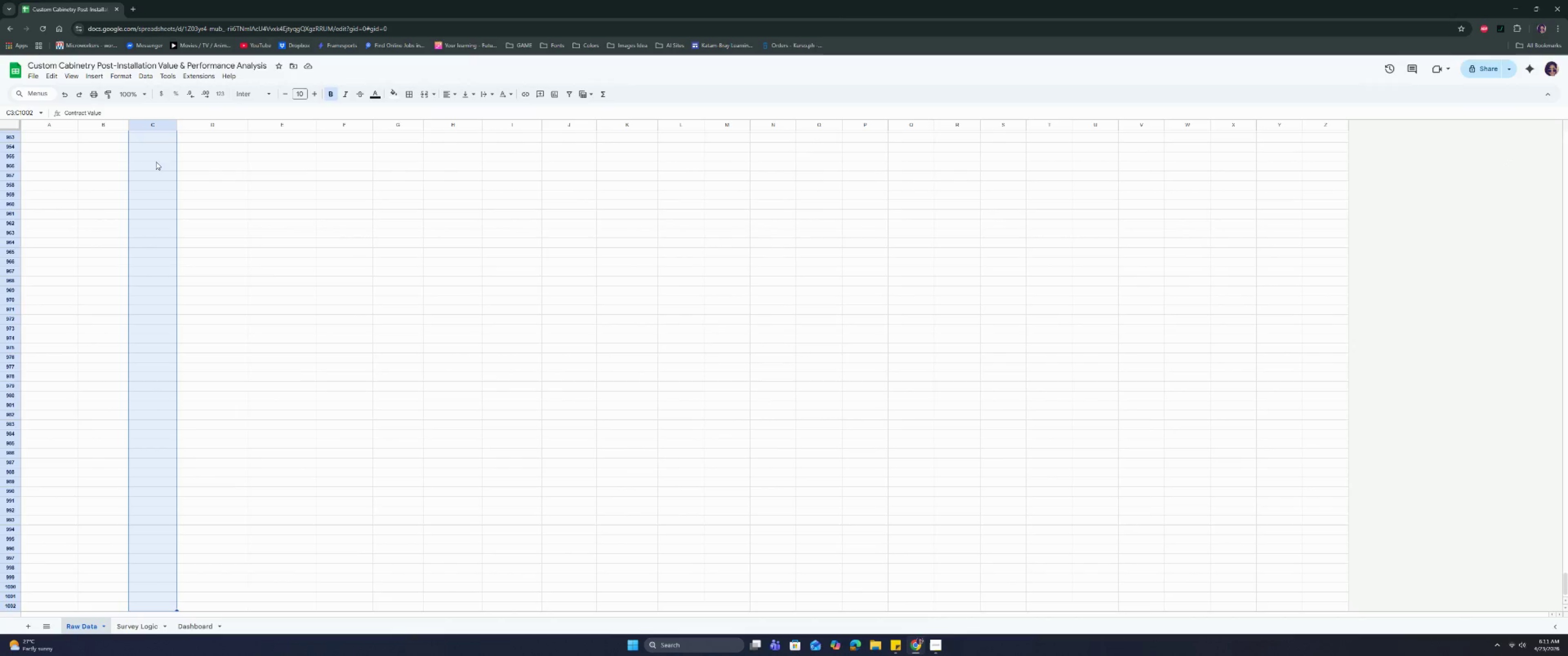 
key(Control+Shift+ArrowDown)
 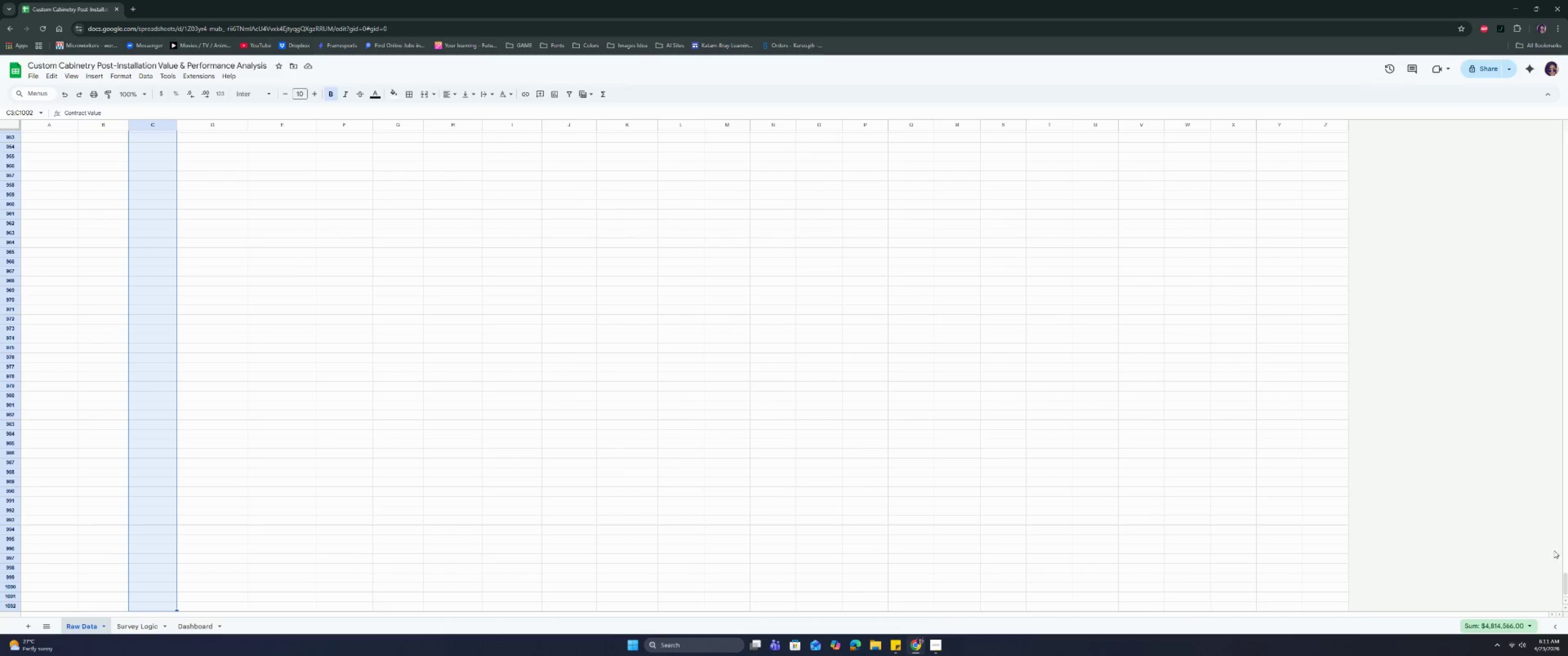 
left_click_drag(start_coordinate=[1565, 579], to_coordinate=[1560, 117])
 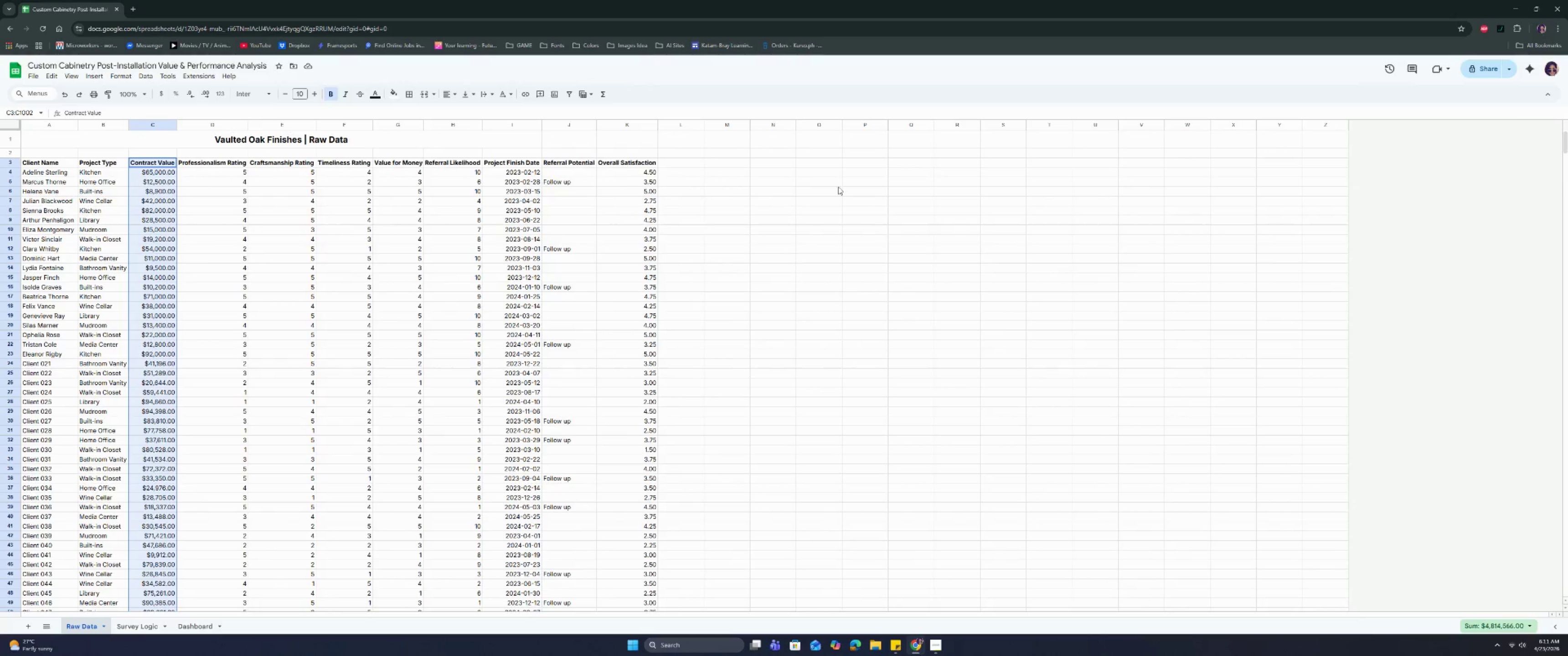 
hold_key(key=ControlLeft, duration=1.82)
hold_key(key=ShiftLeft, duration=1.82)
left_click([614, 163])
 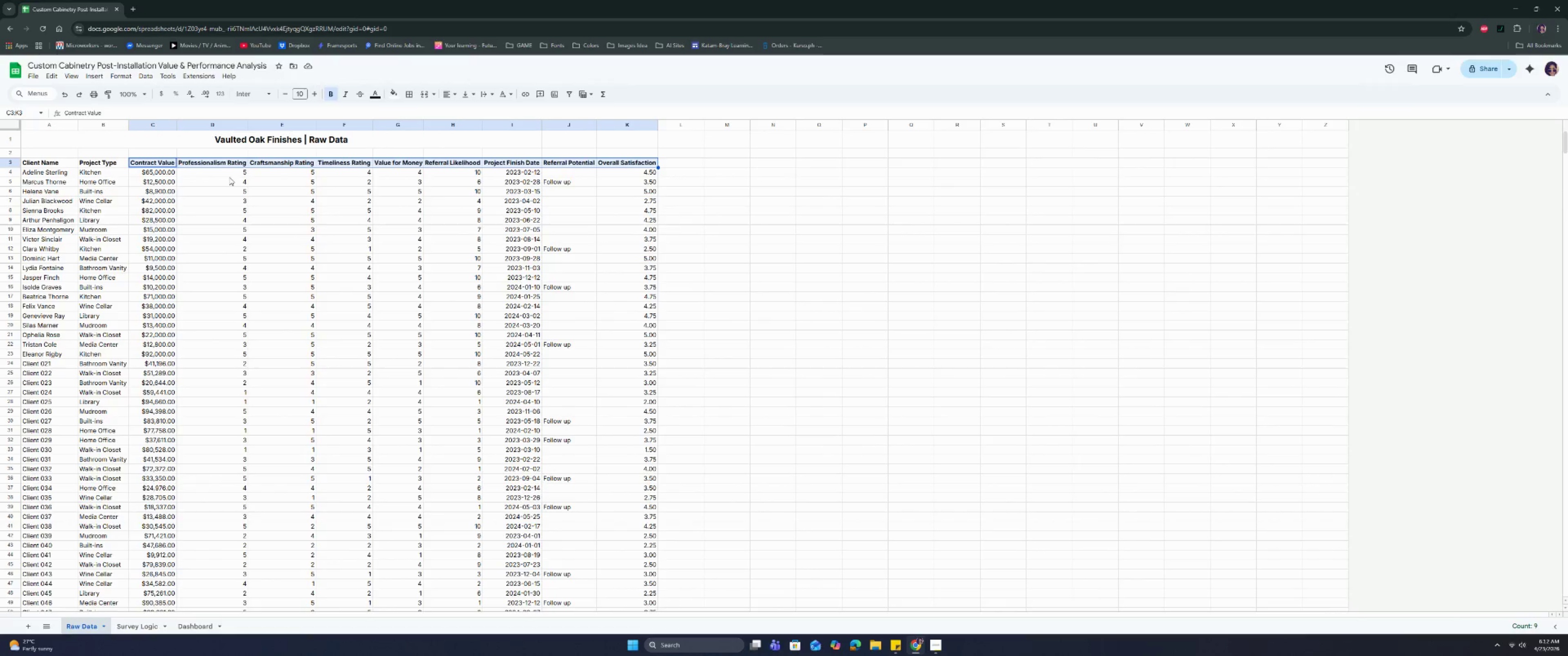 
left_click([155, 161])
 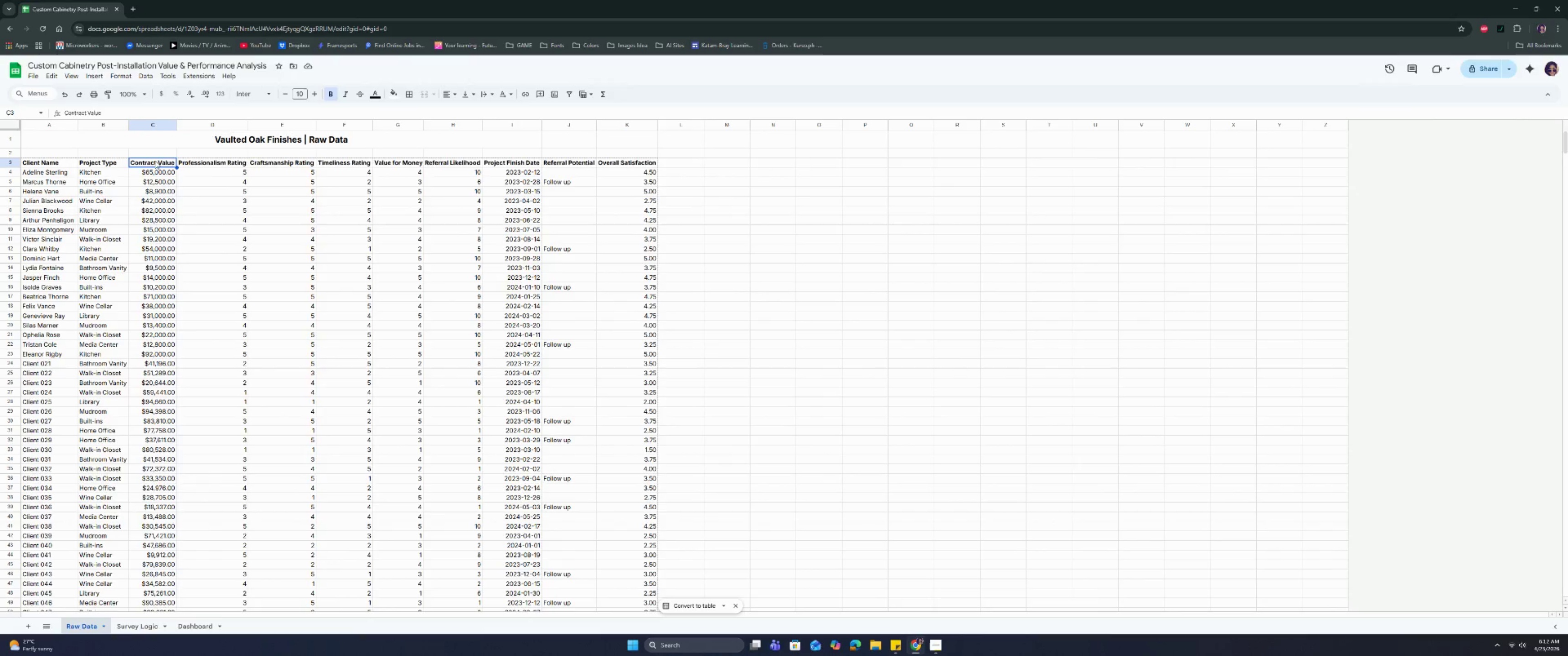 
key(Control+Shift+ArrowDown)
 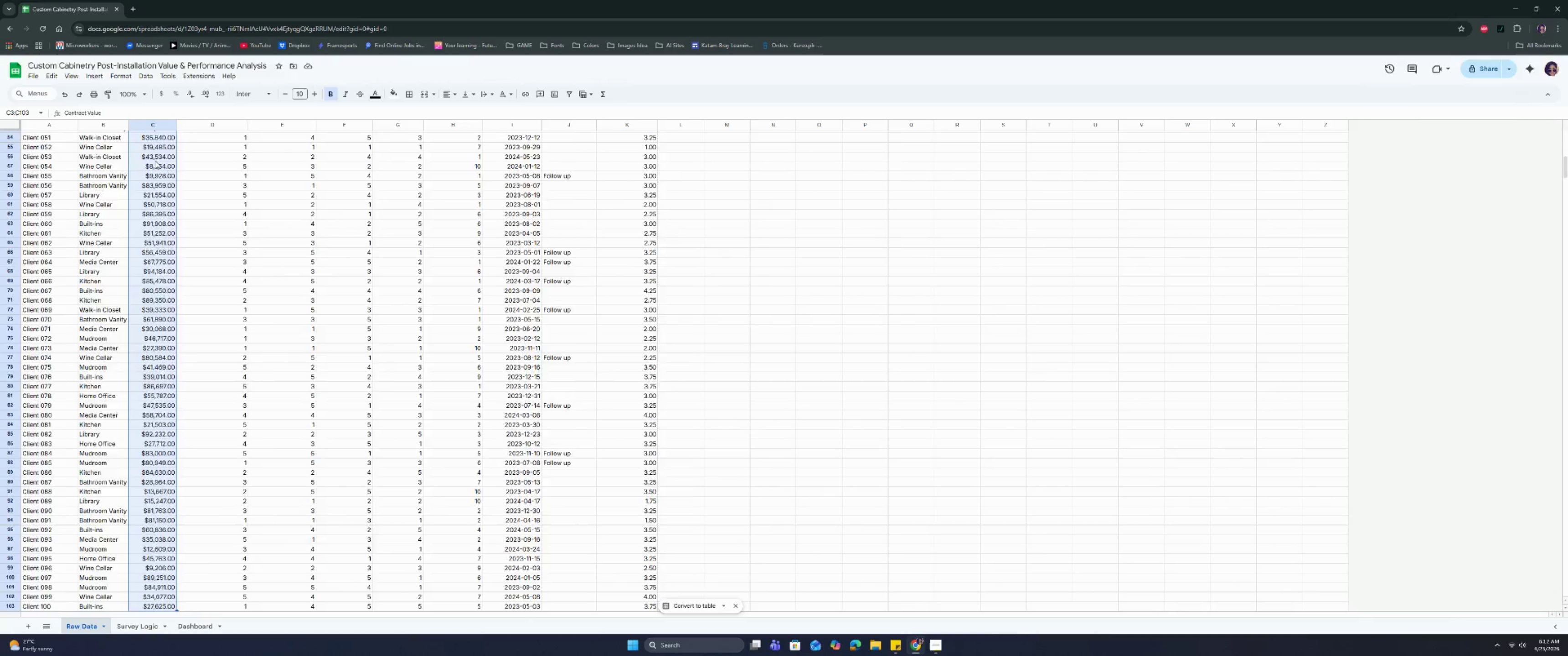 
key(Control+Shift+ArrowDown)
 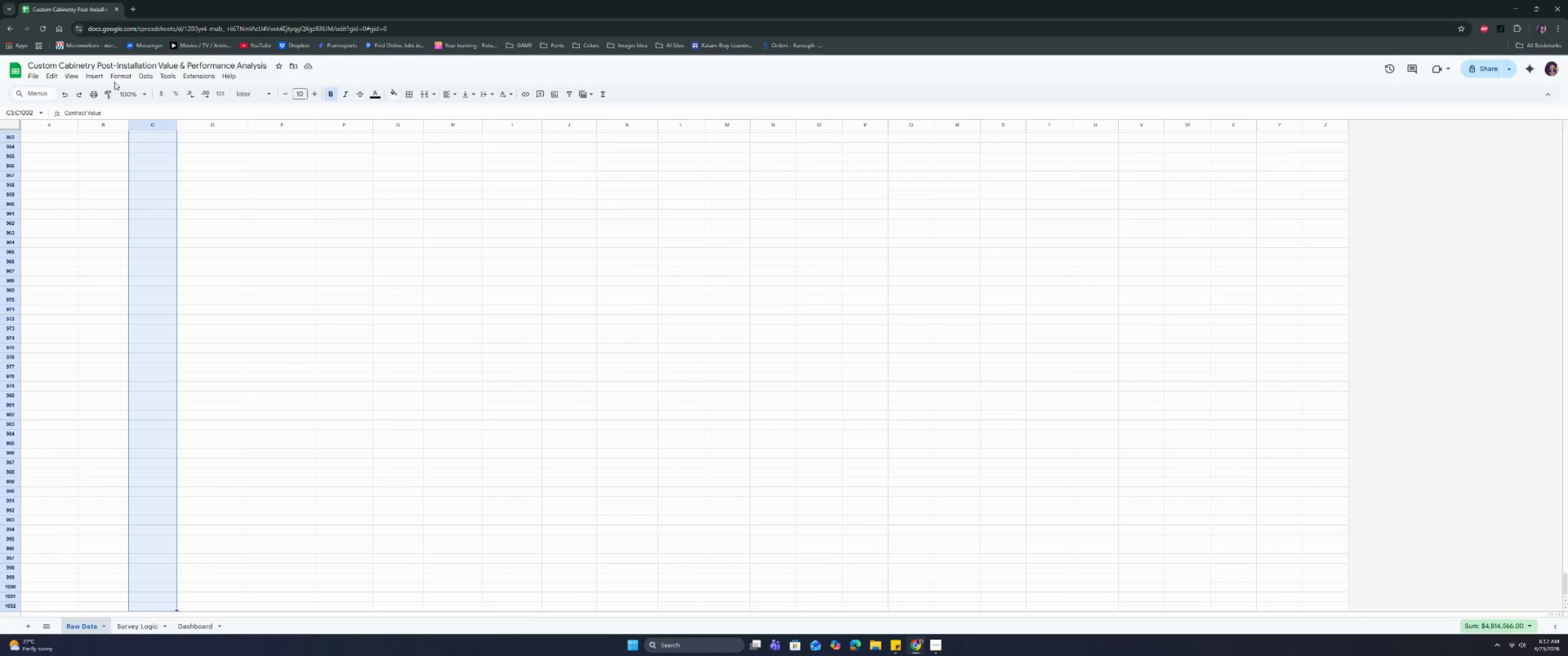 
left_click([89, 77])
 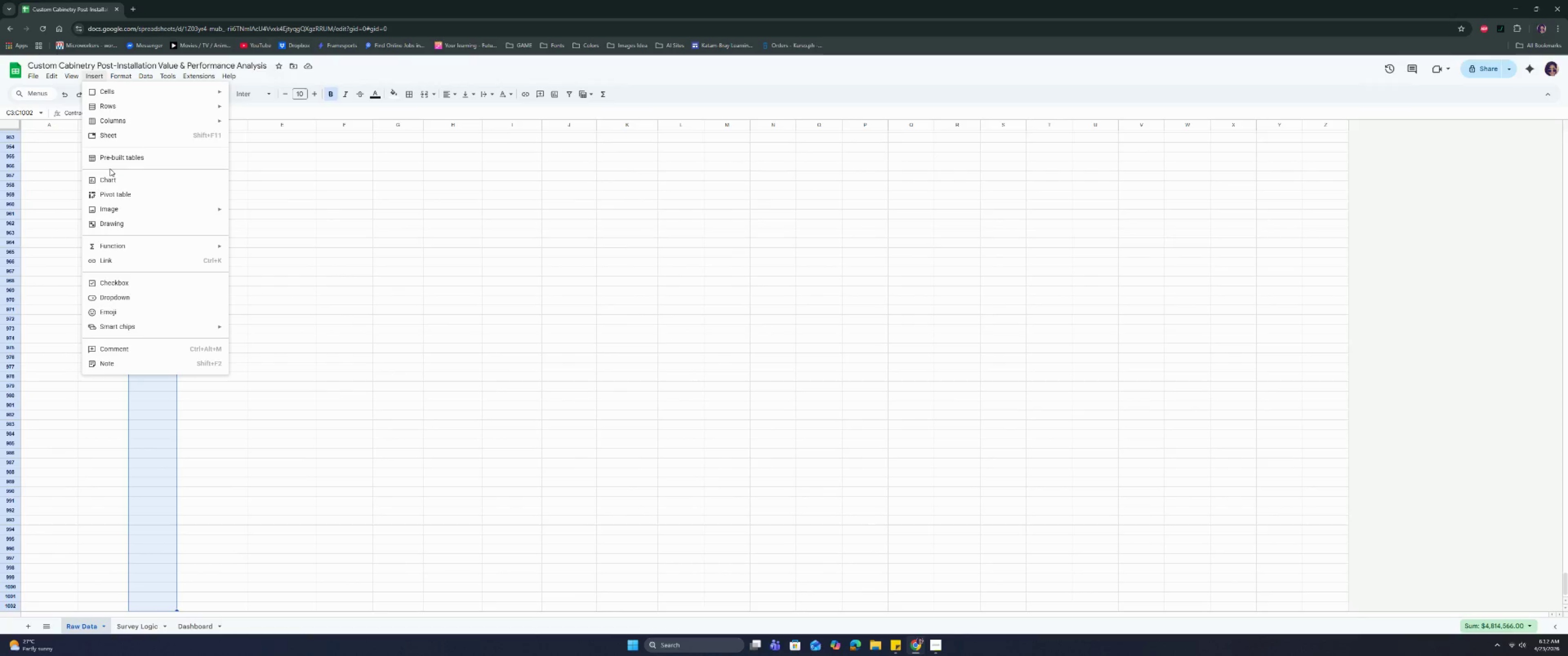 
left_click([111, 178])
 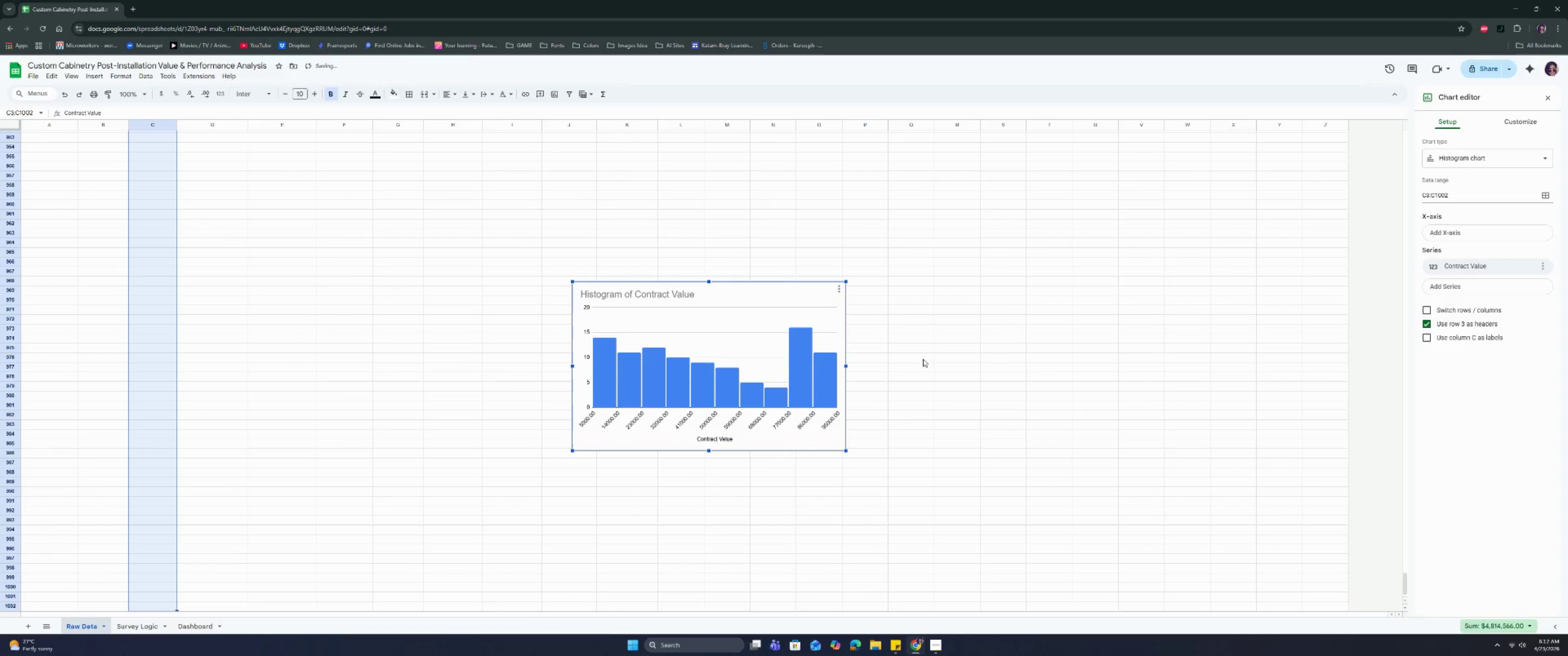 
scroll: coordinate [1079, 497], scroll_direction: up, amount: 3.0
 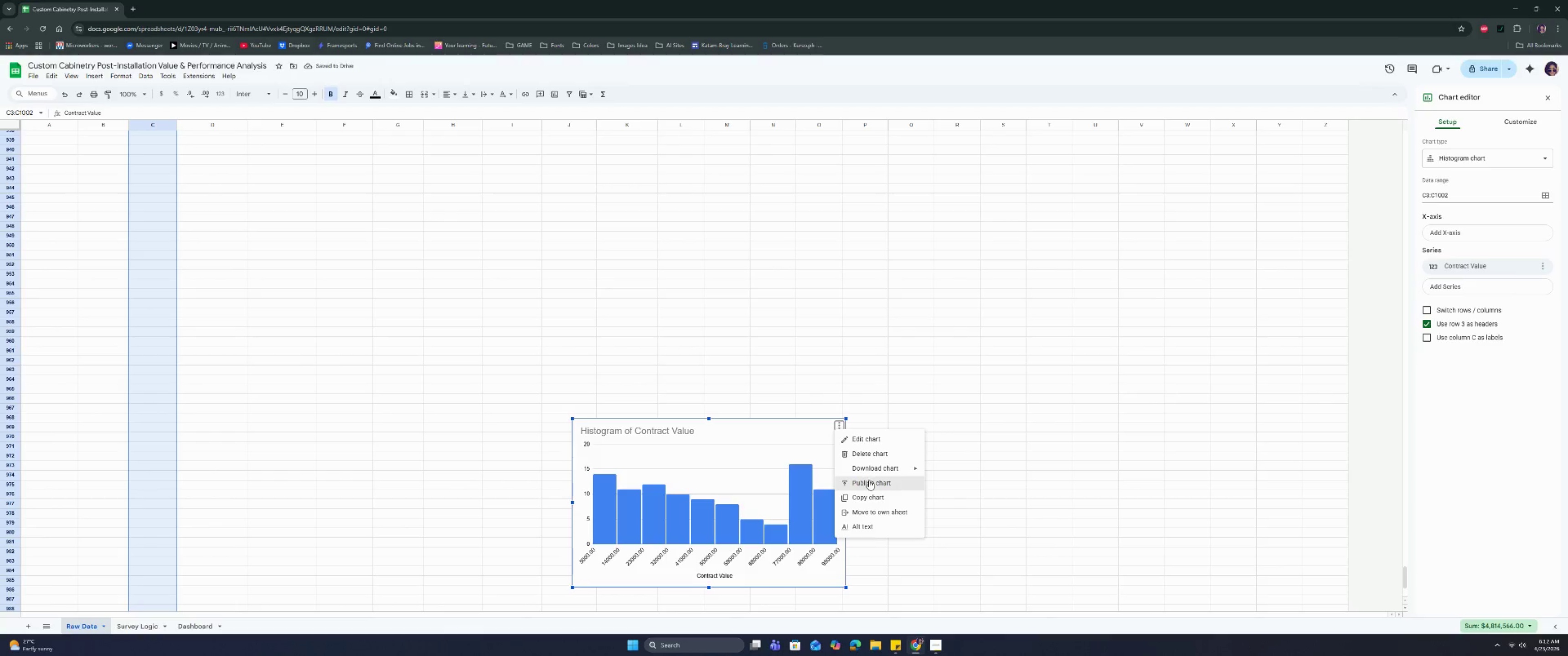 
left_click([867, 493])
 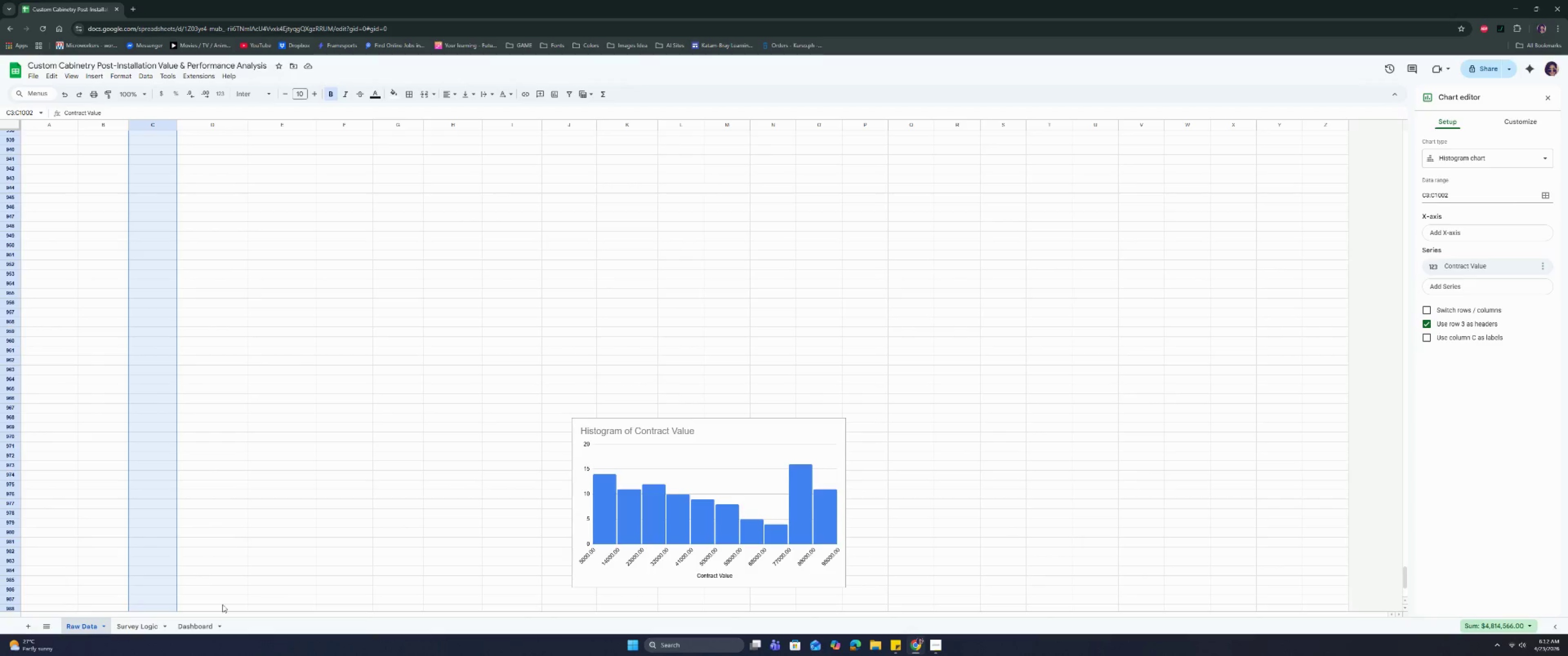 
left_click([191, 624])
 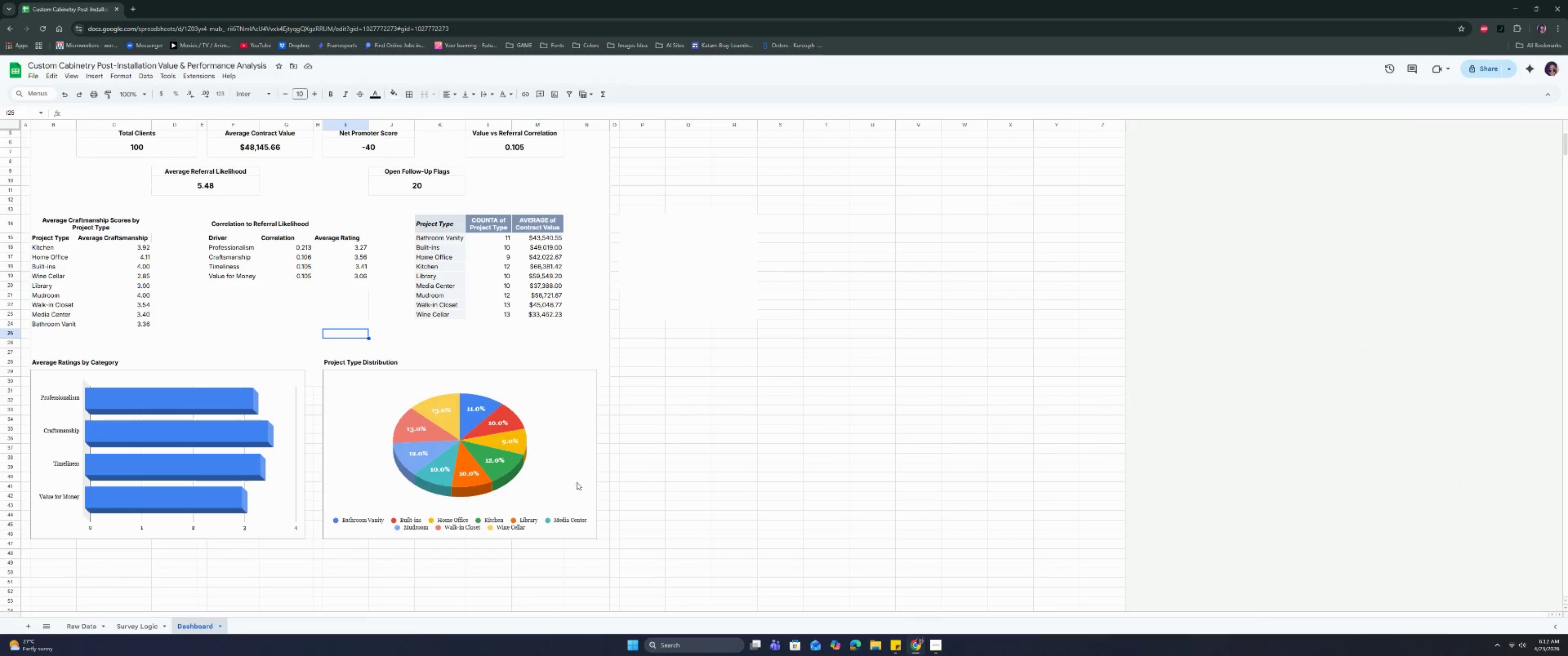 
left_click([655, 455])
 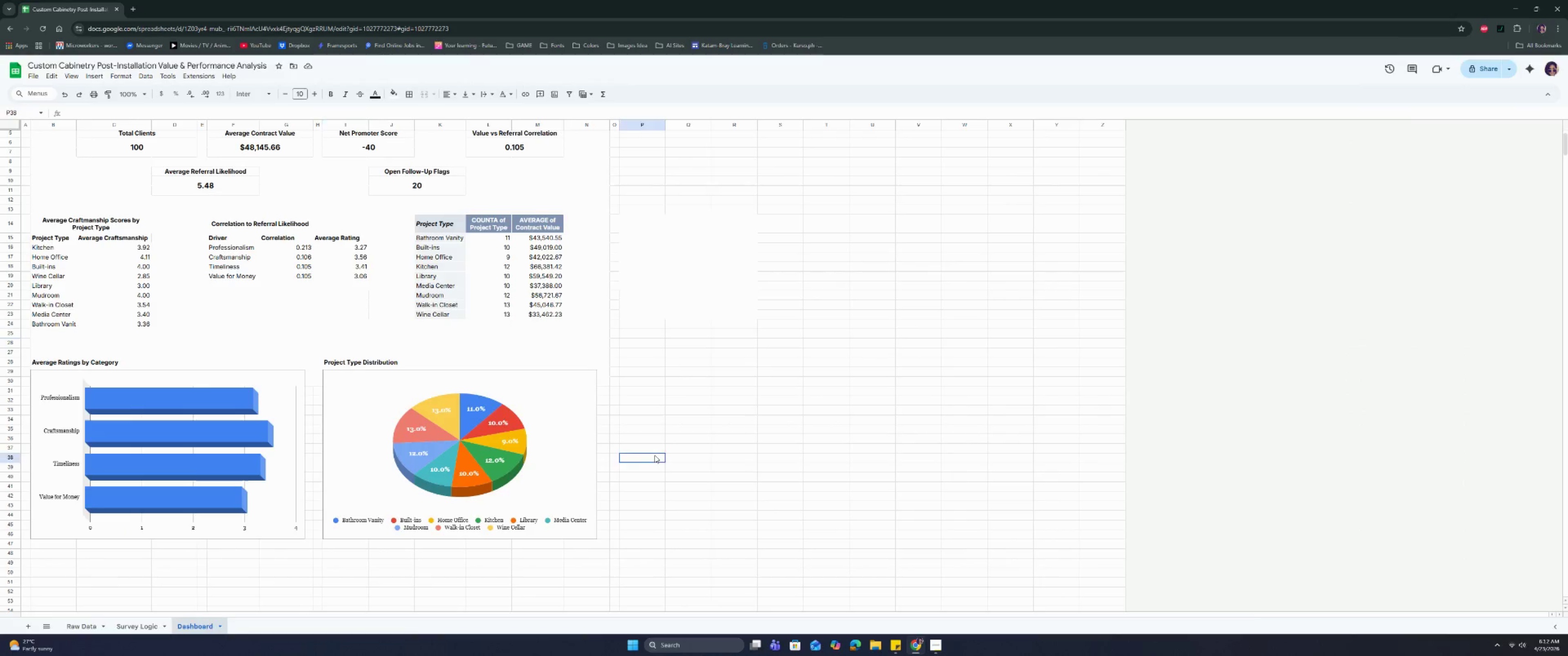 
key(Control+V)
 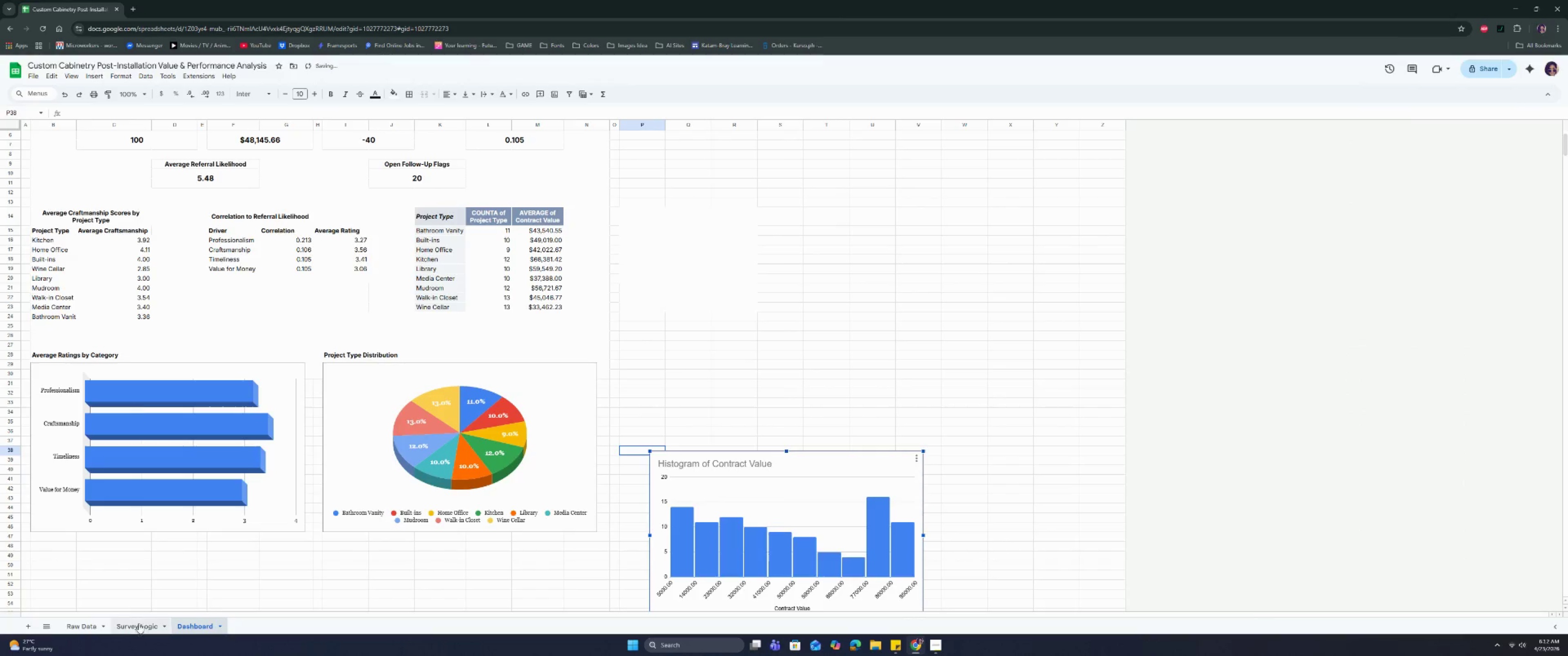 
left_click([83, 628])
 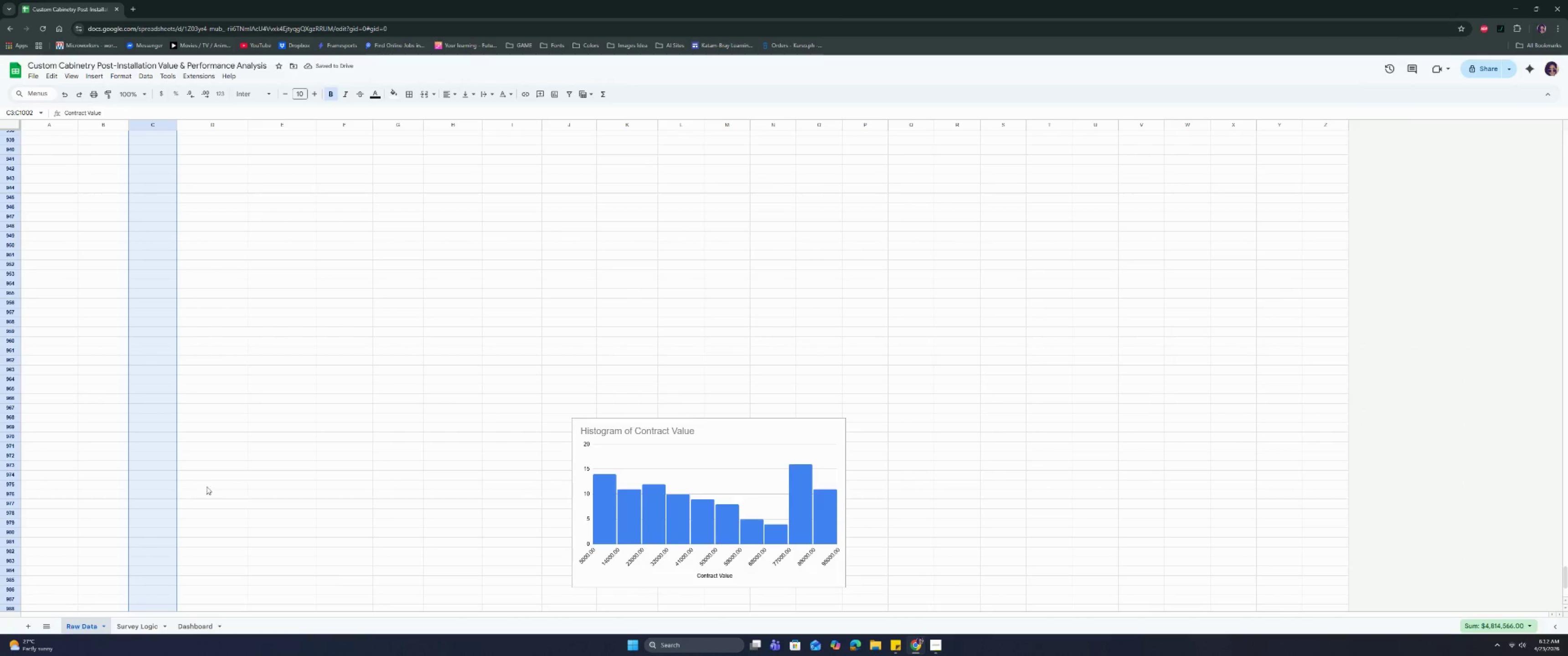 
scroll: coordinate [806, 523], scroll_direction: none, amount: 0.0
 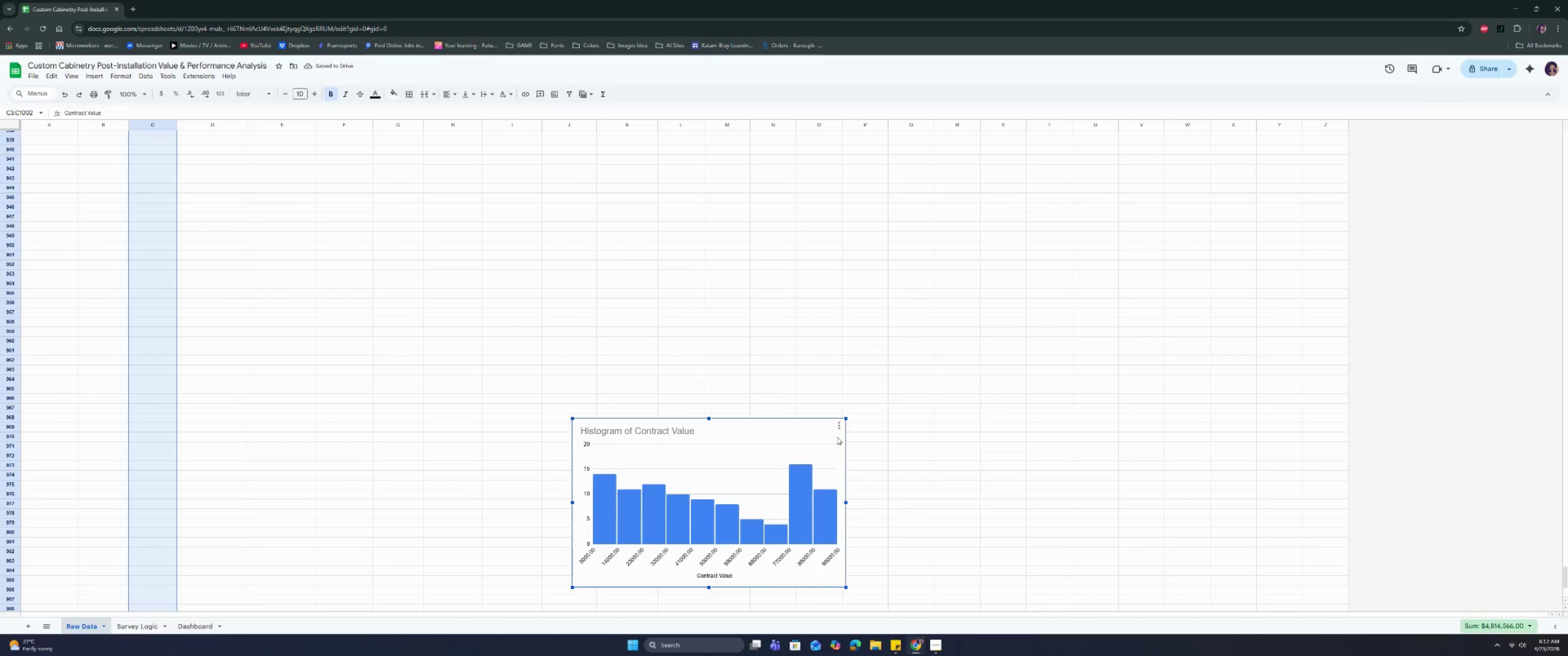 
double_click([837, 431])
 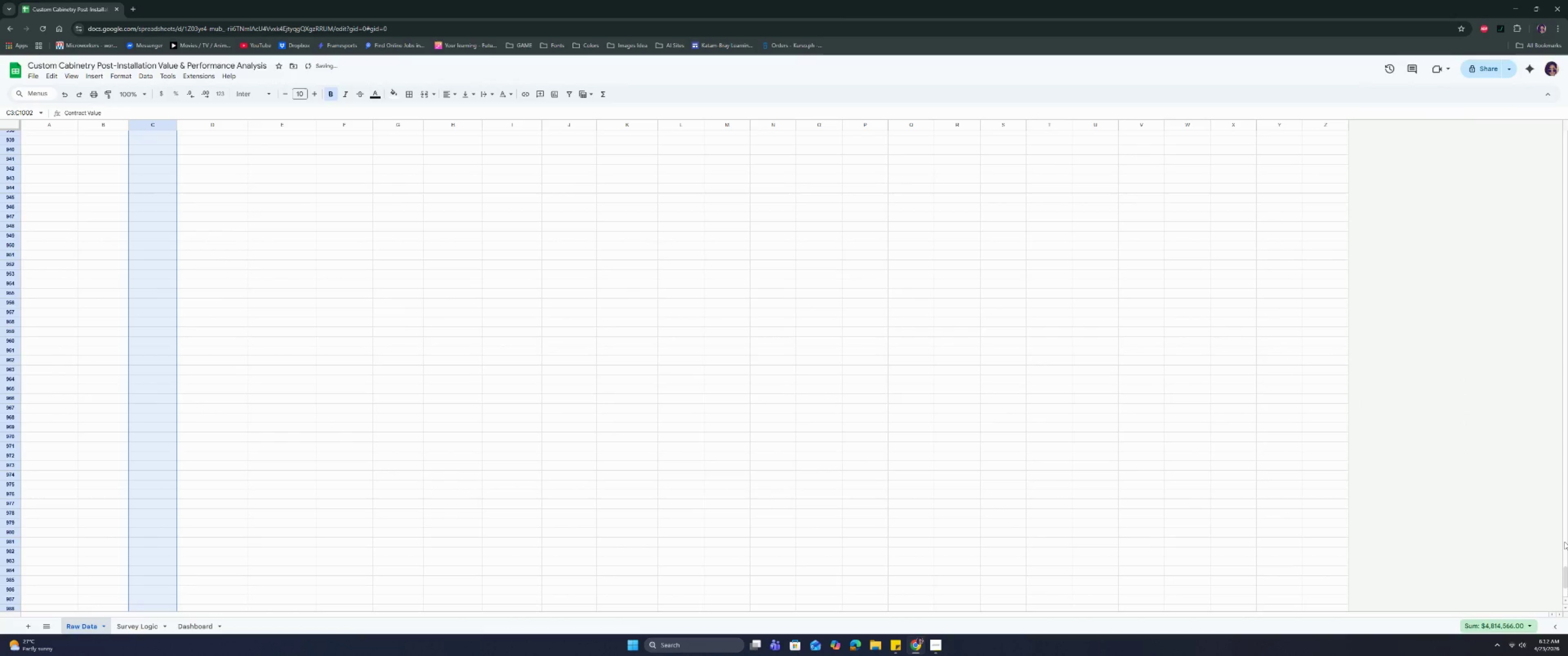 
left_click_drag(start_coordinate=[1568, 574], to_coordinate=[1554, 128])
 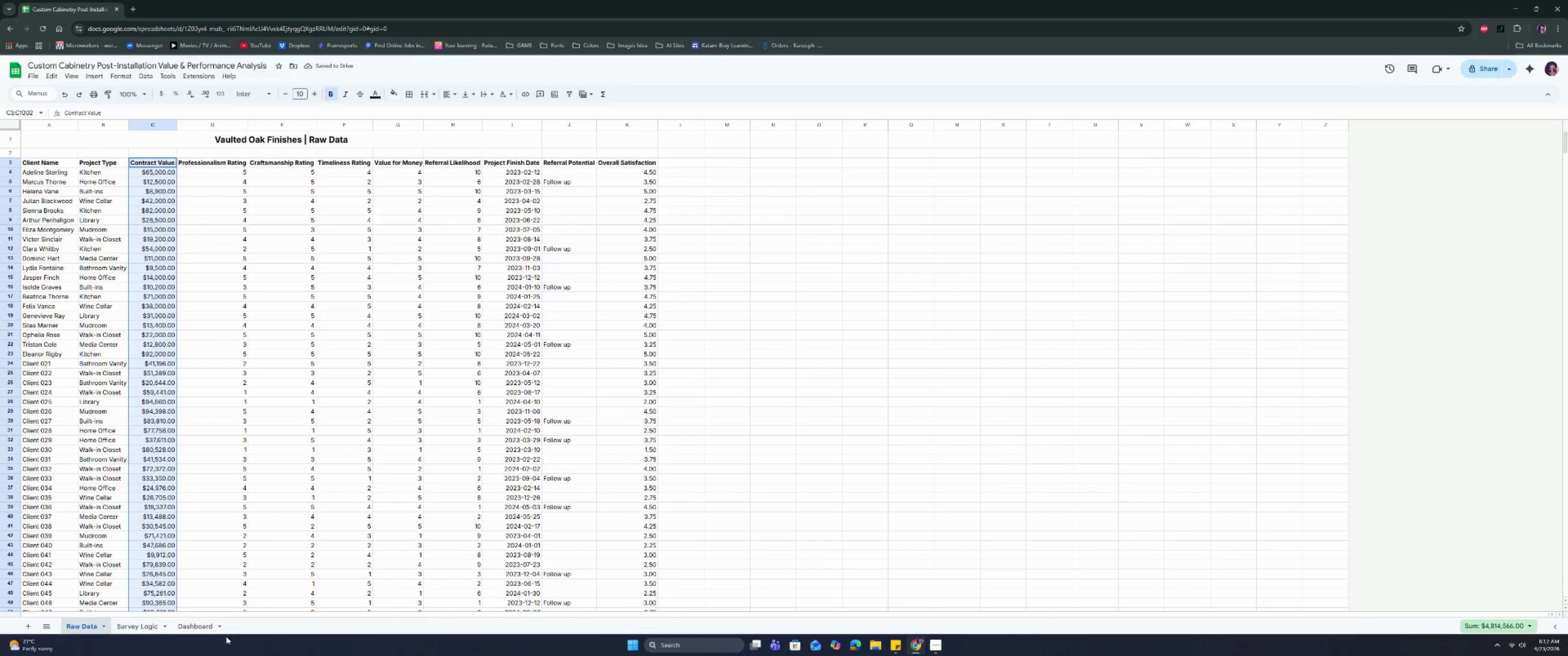 
left_click([196, 632])
 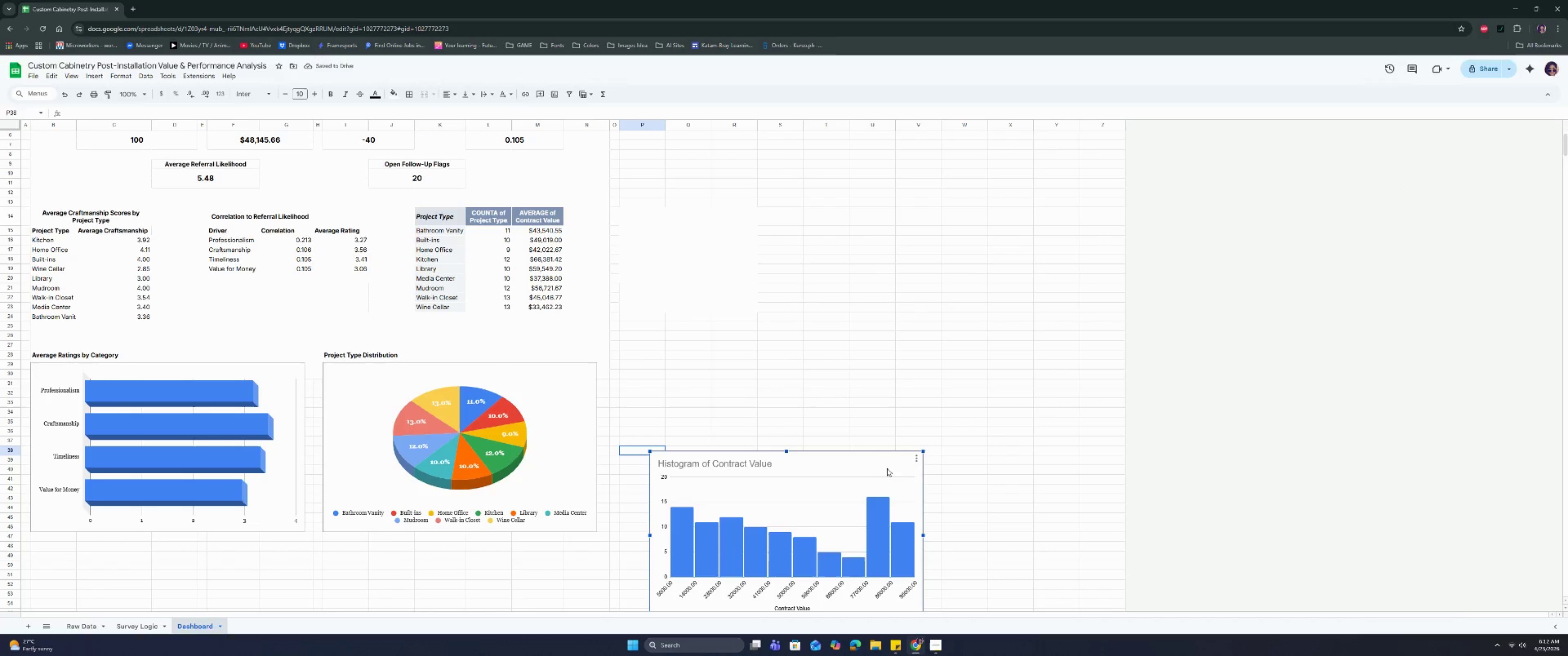 
left_click([917, 459])
 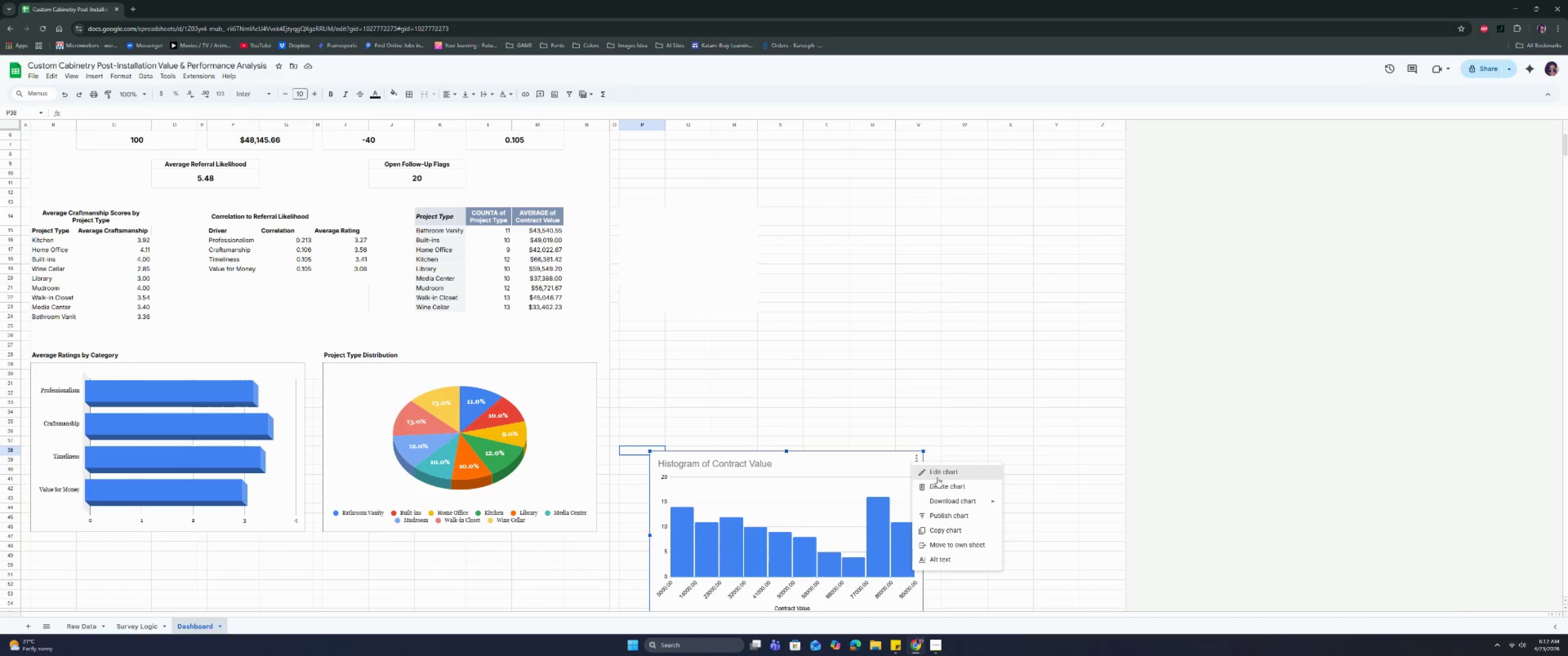 
left_click([939, 474])
 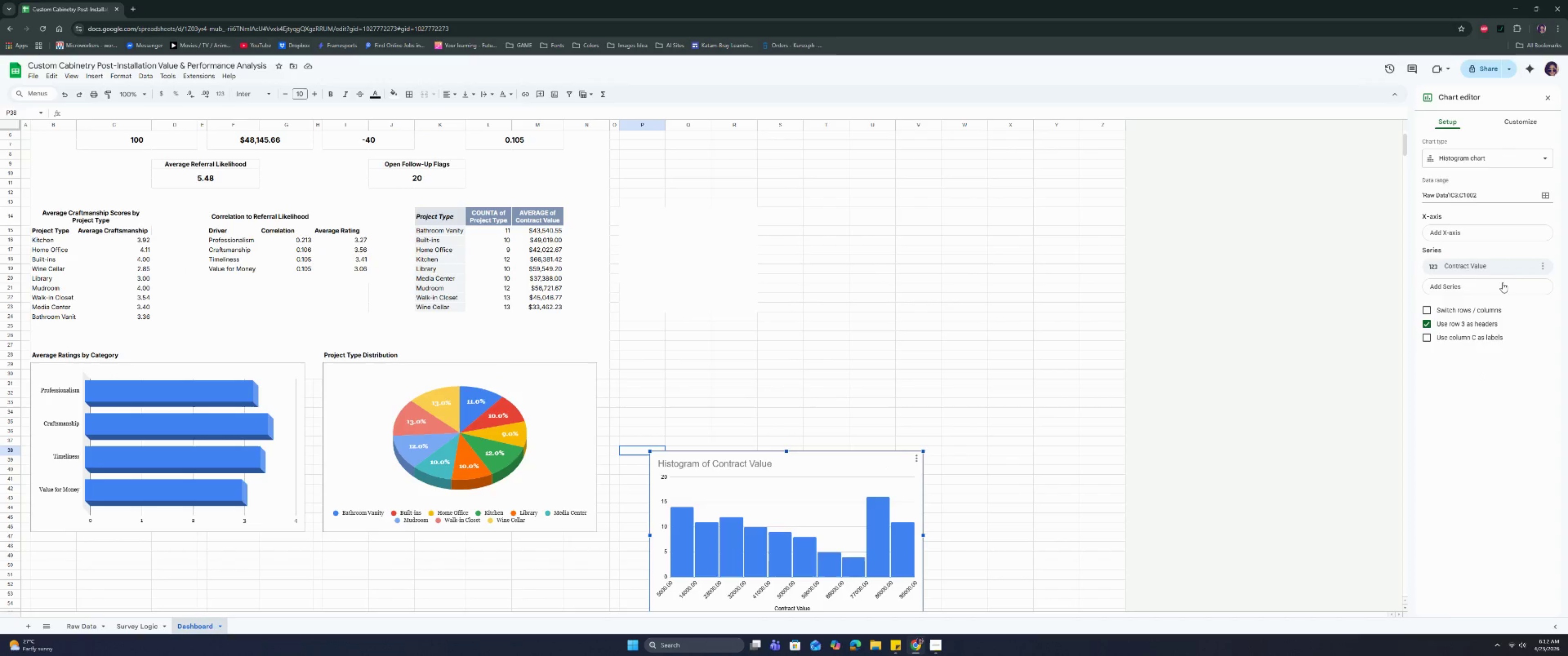 
left_click([1502, 289])
 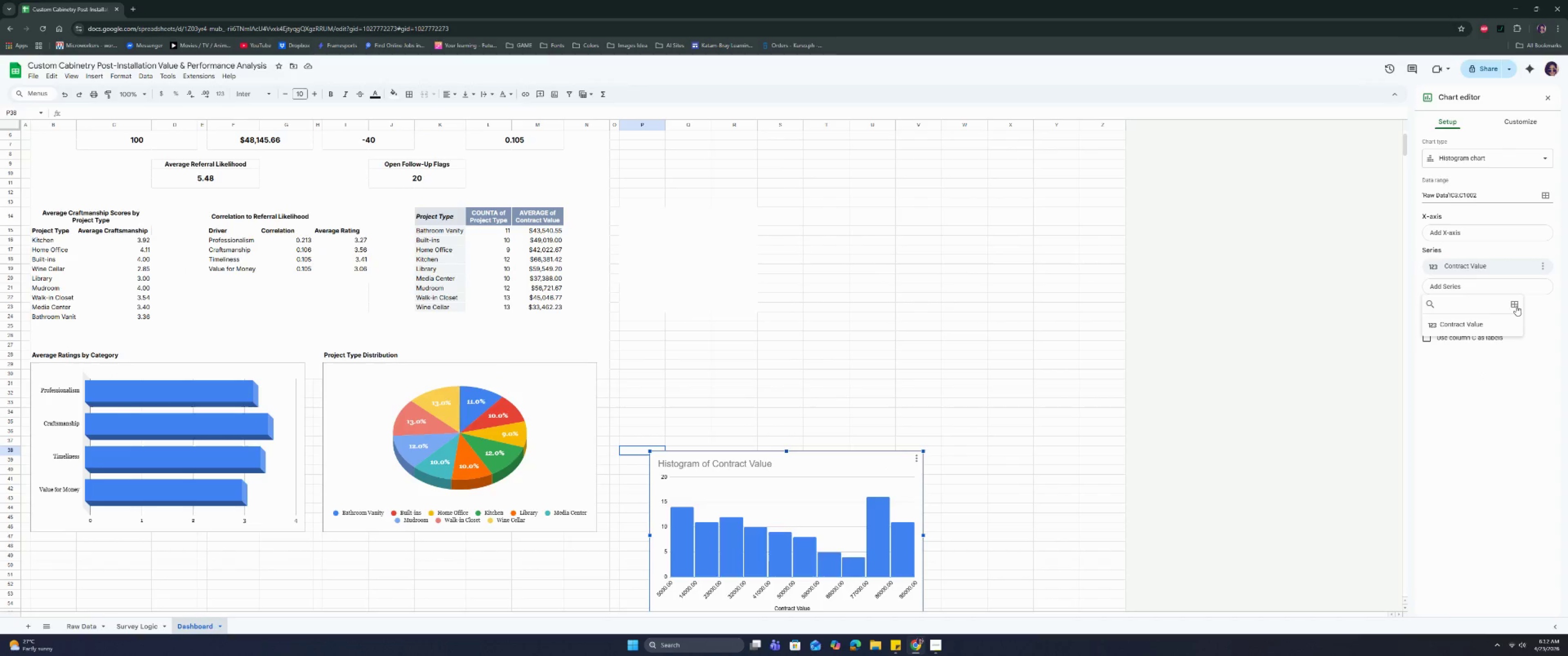 
left_click([1516, 306])
 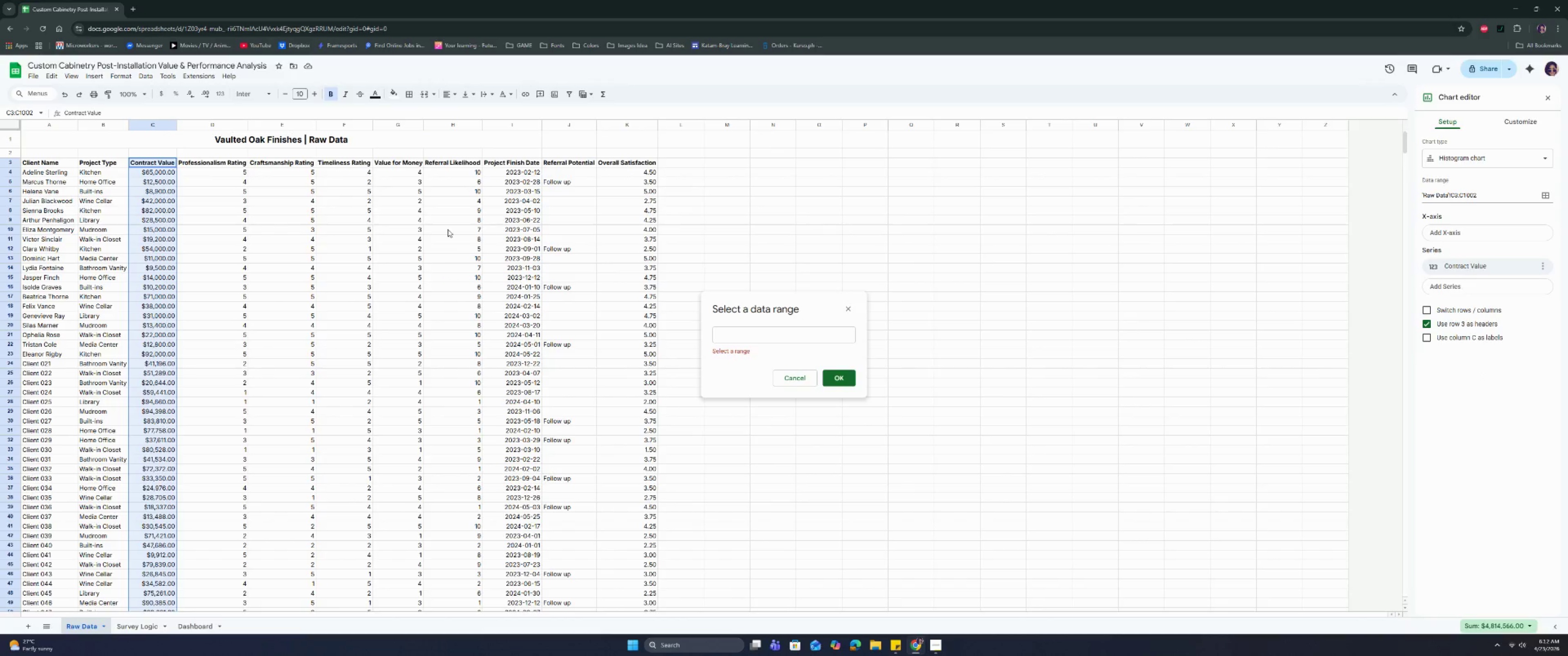 
left_click([629, 160])
 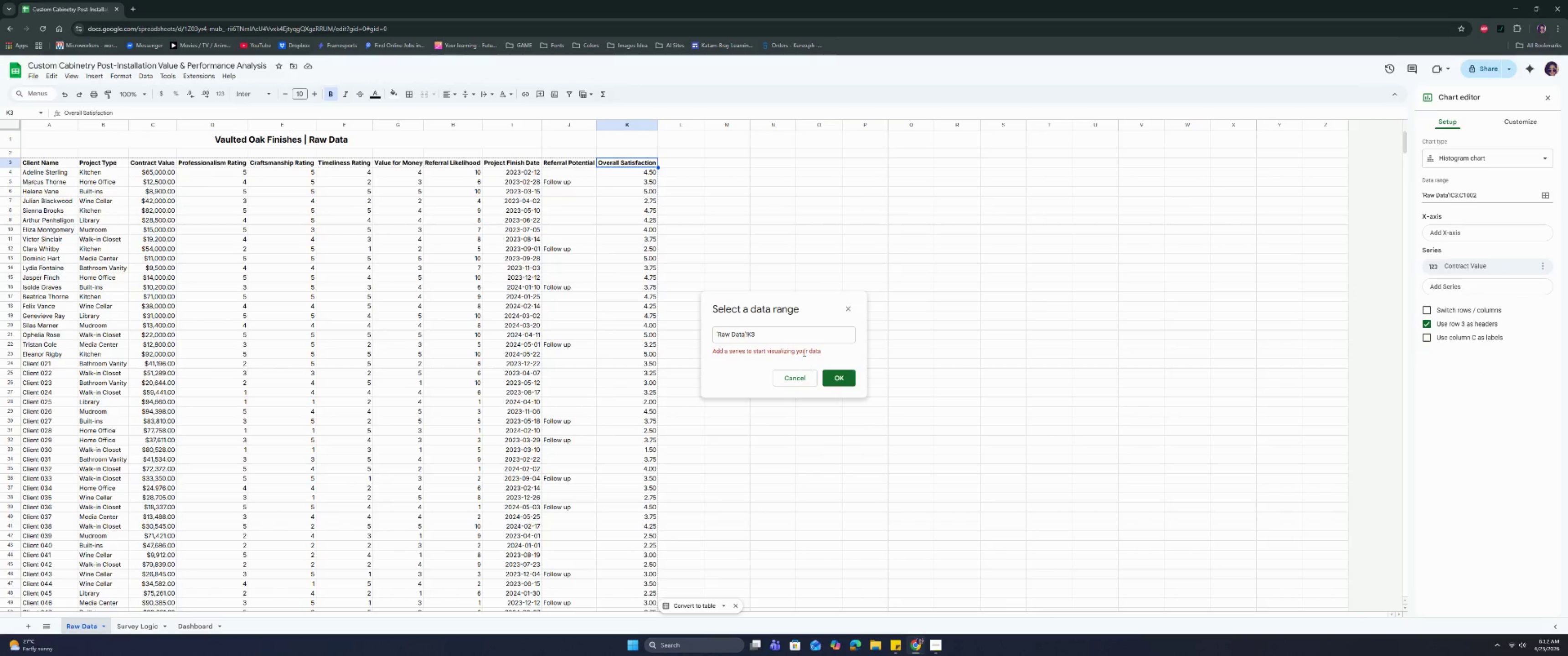 
left_click([803, 330])
 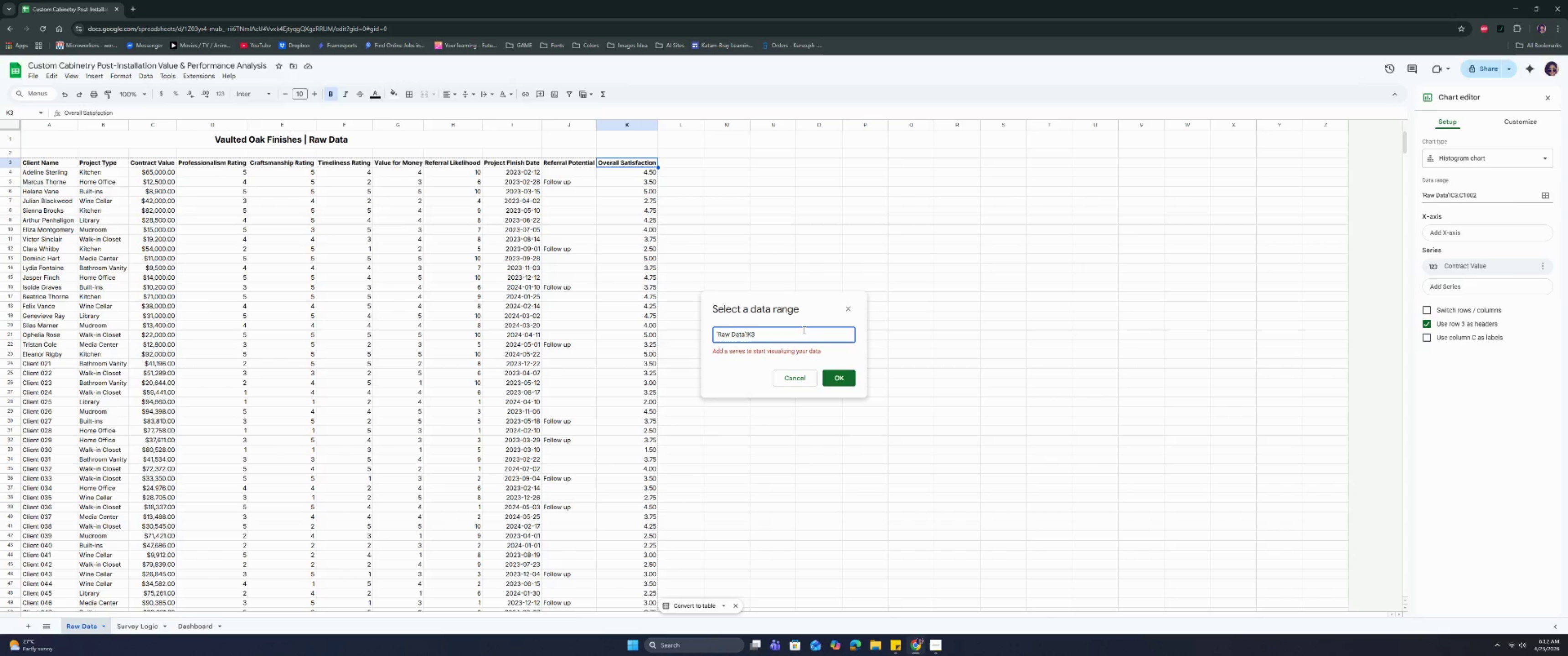 
key(ArrowUp)
 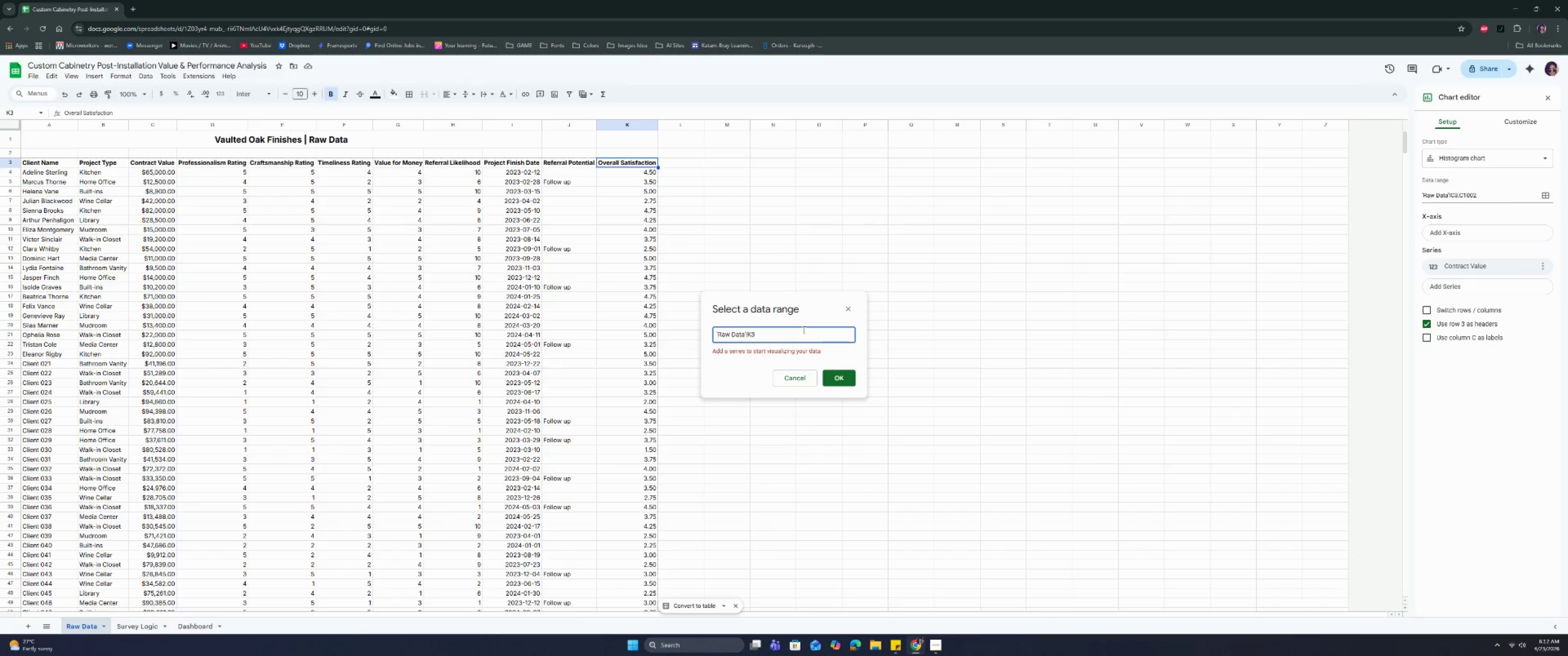 
key(ArrowRight)
 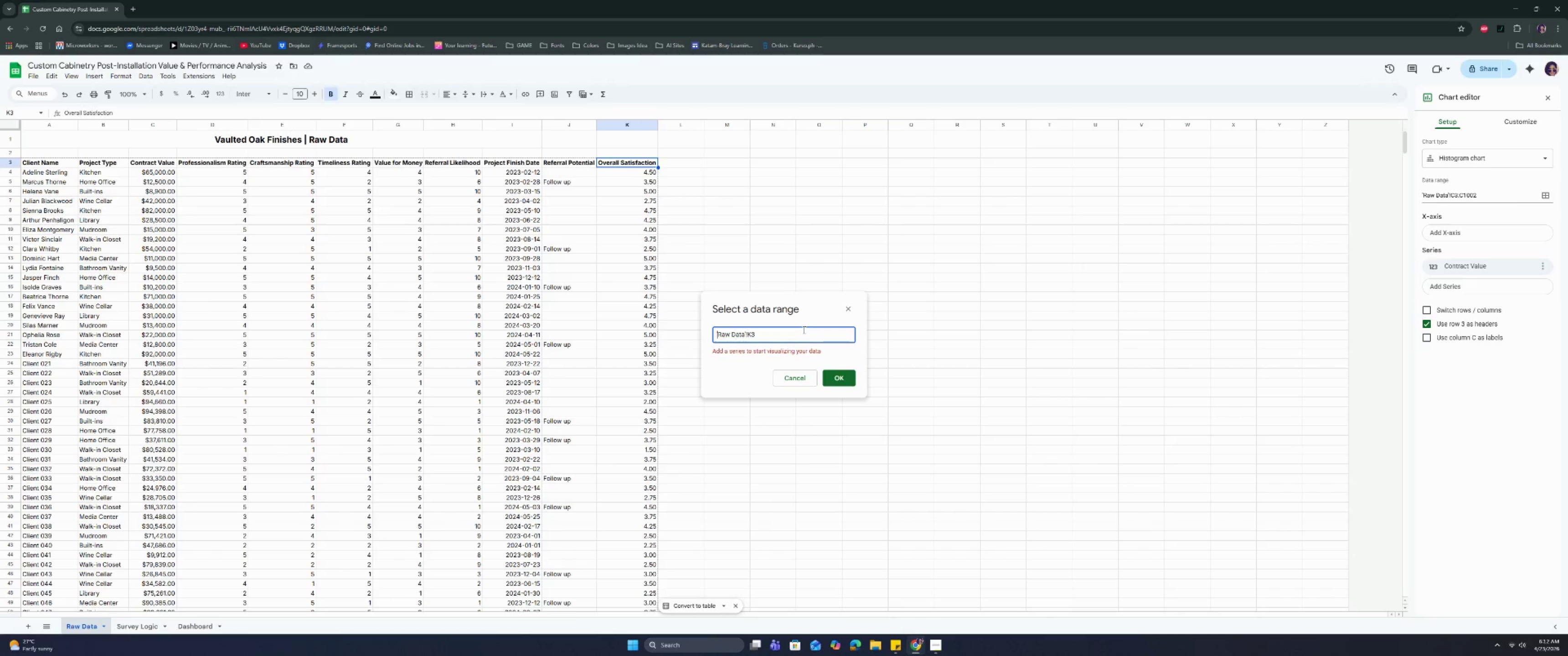 
hold_key(key=ArrowRight, duration=0.81)
 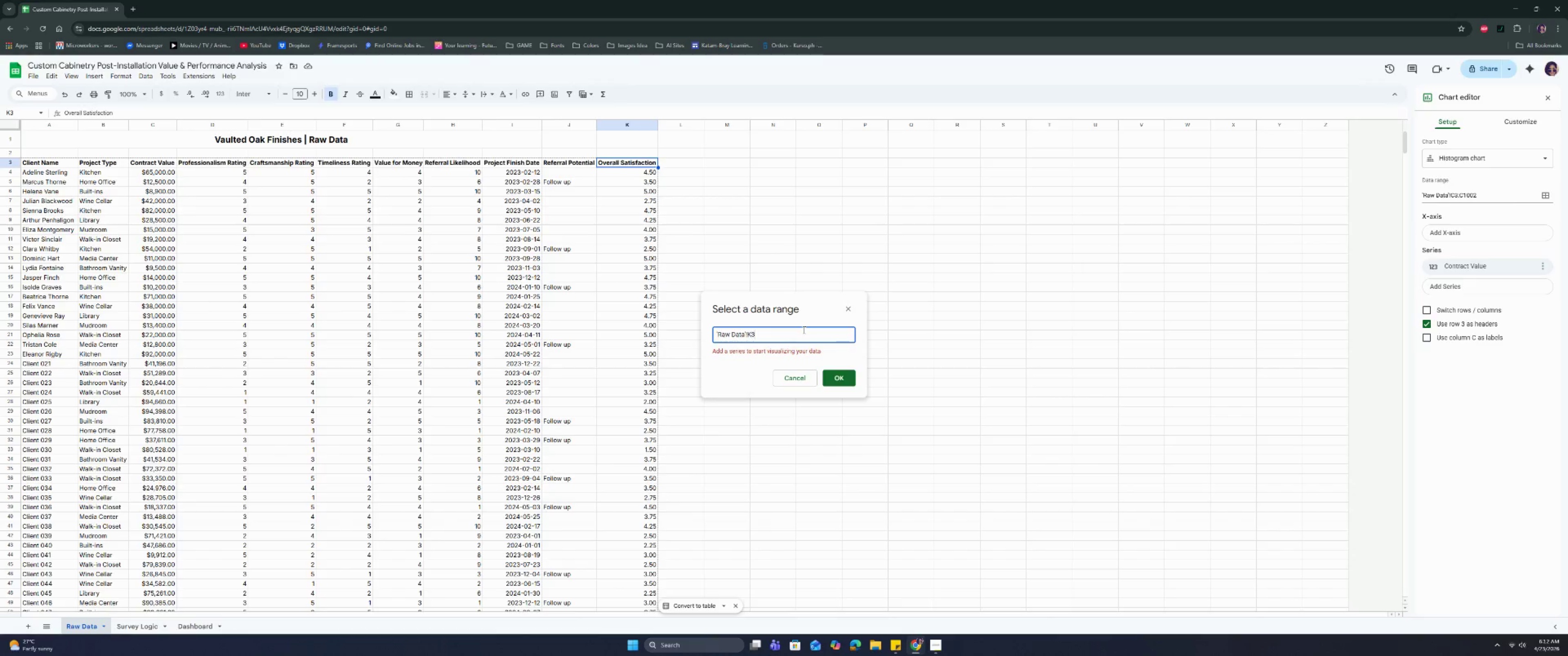 
key(ArrowRight)
 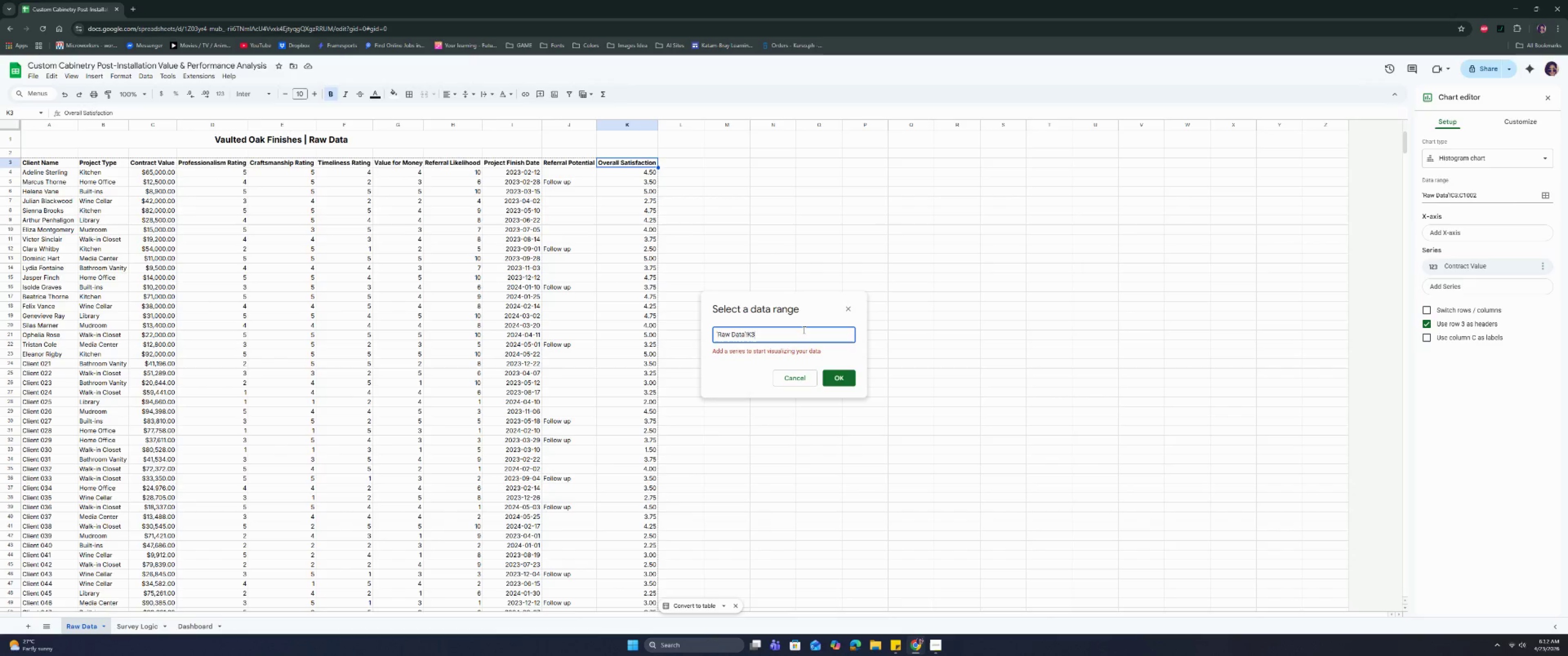 
key(Shift+Semicolon)
 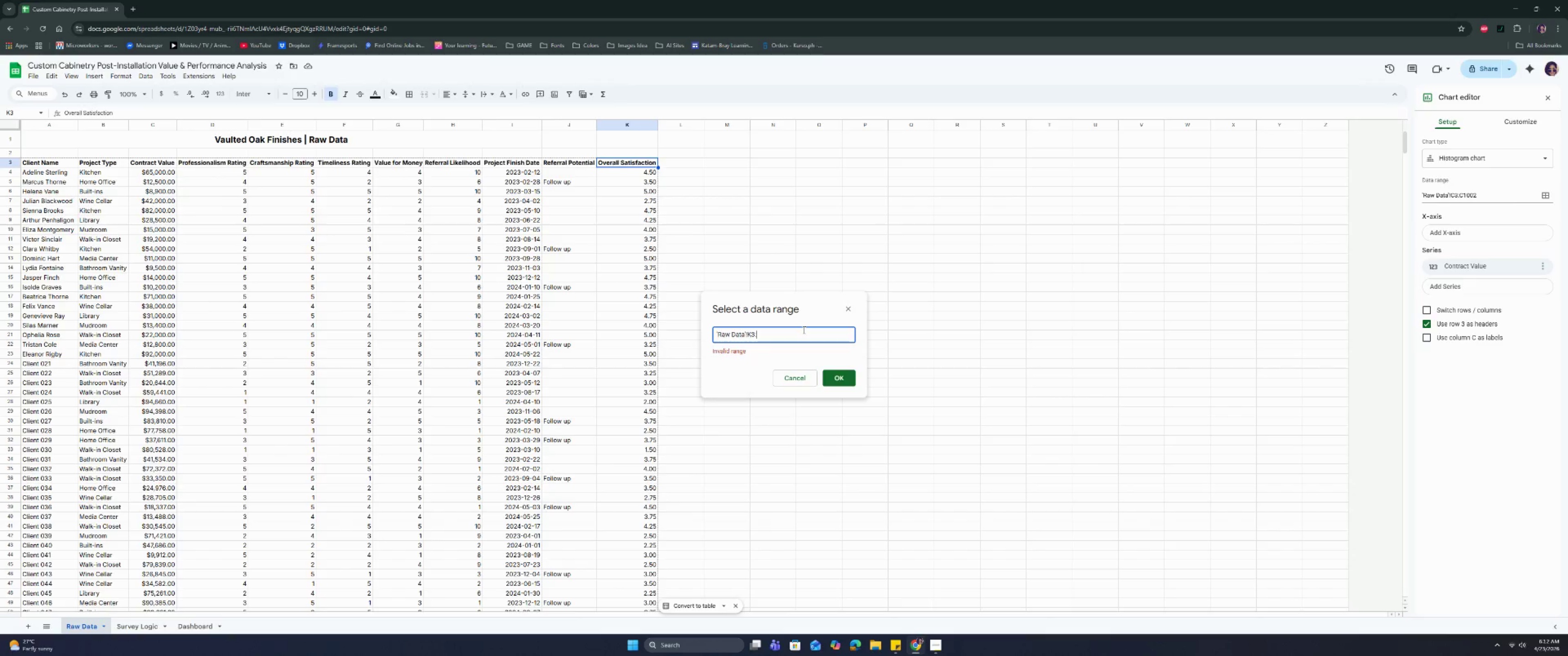 
key(CapsLock)
 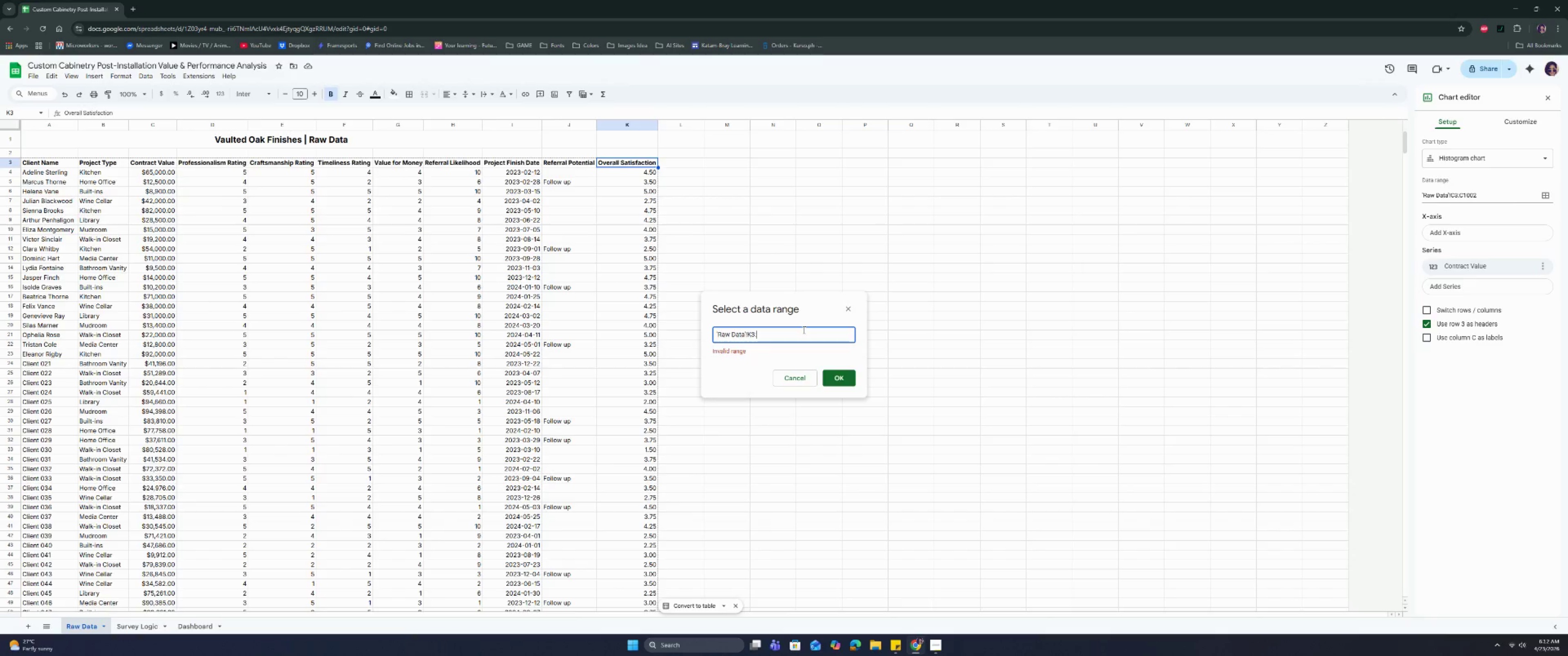 
key(K)
 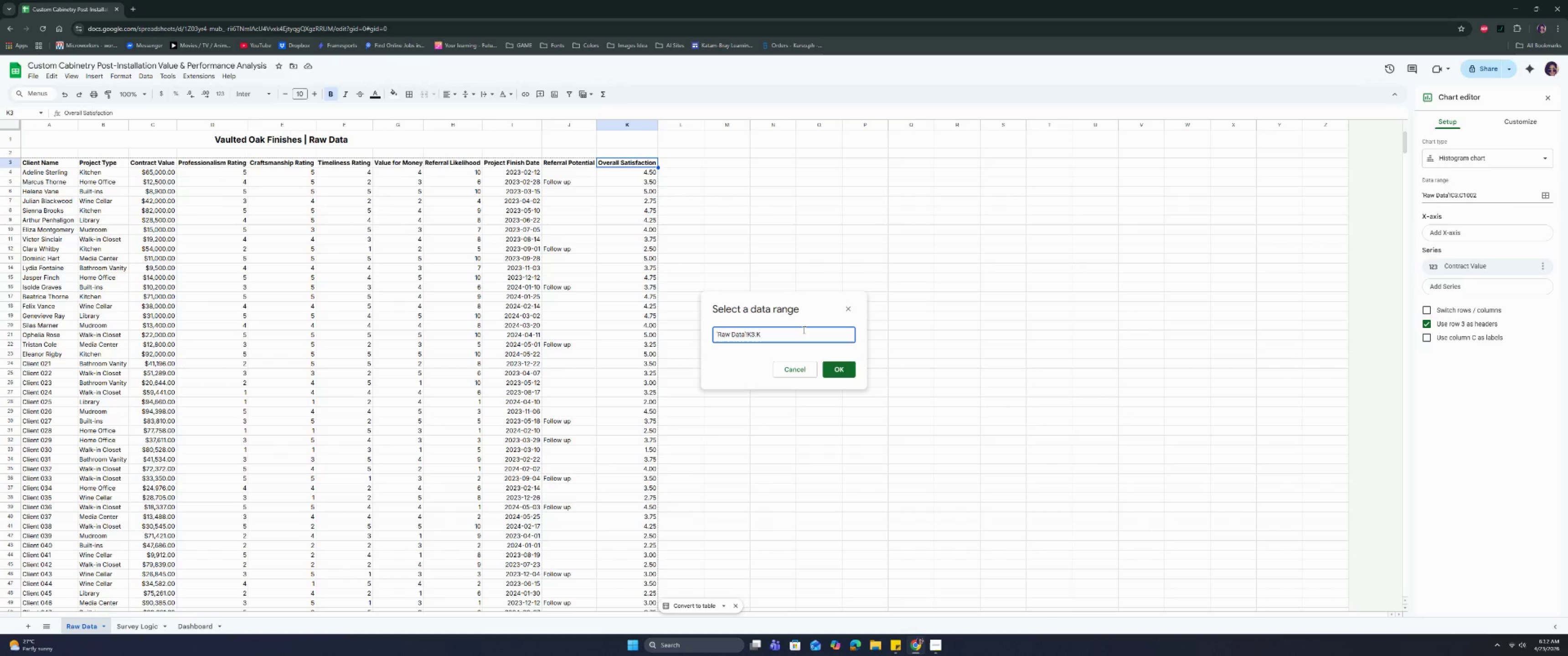 
key(Enter)
 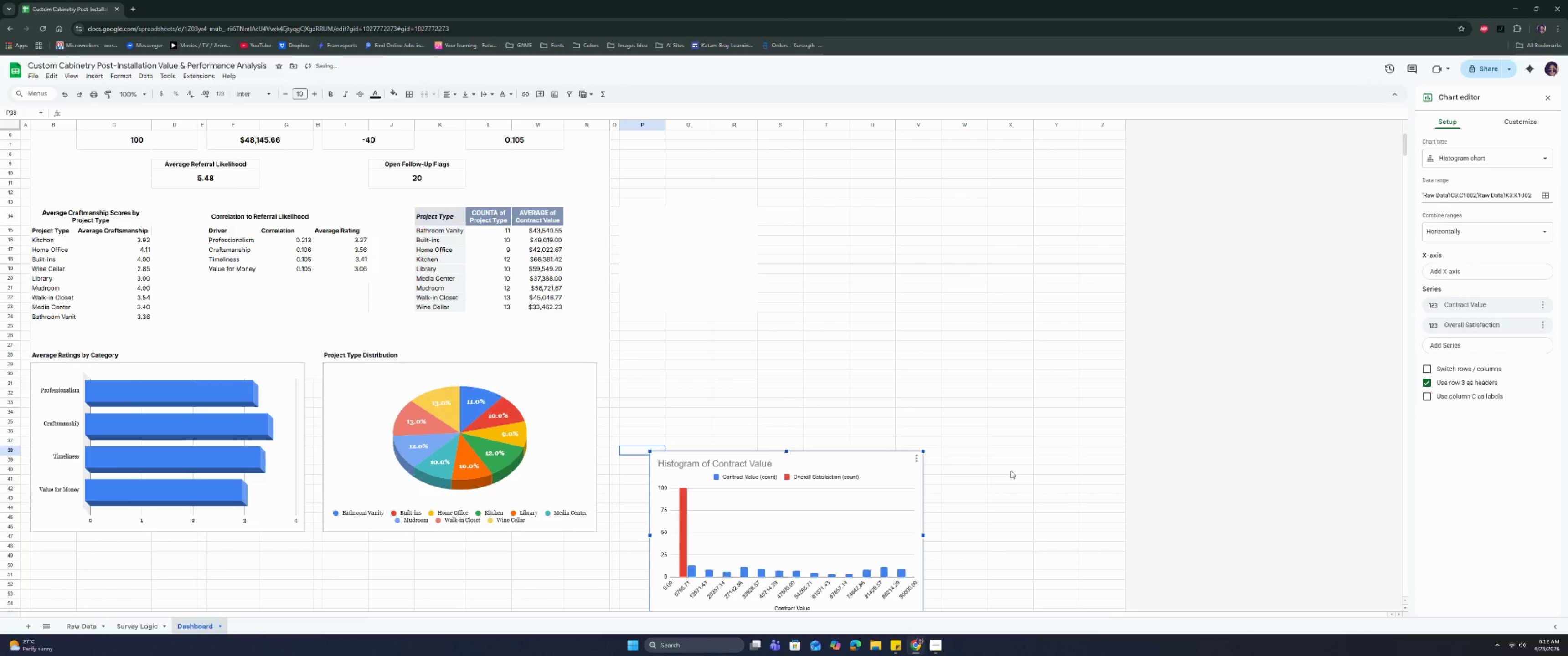 
left_click([851, 532])
 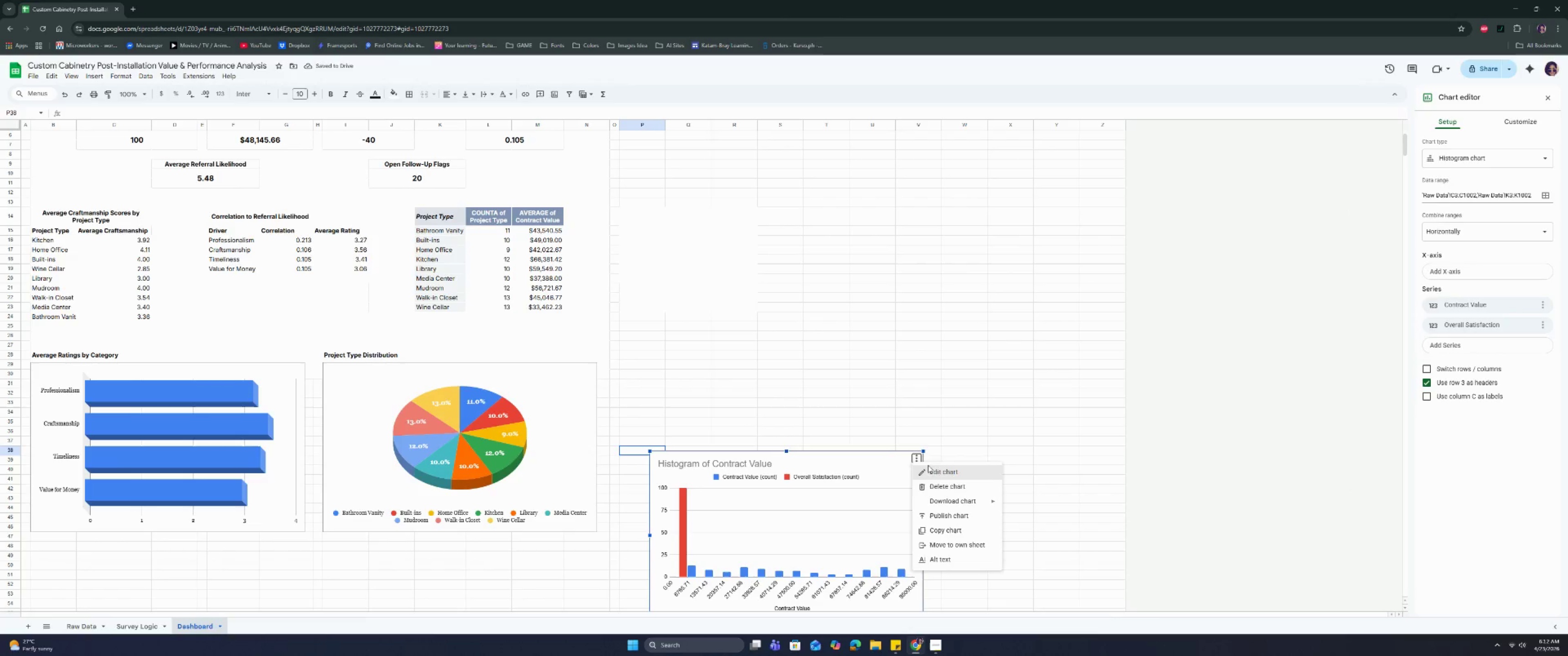 
double_click([937, 472])
 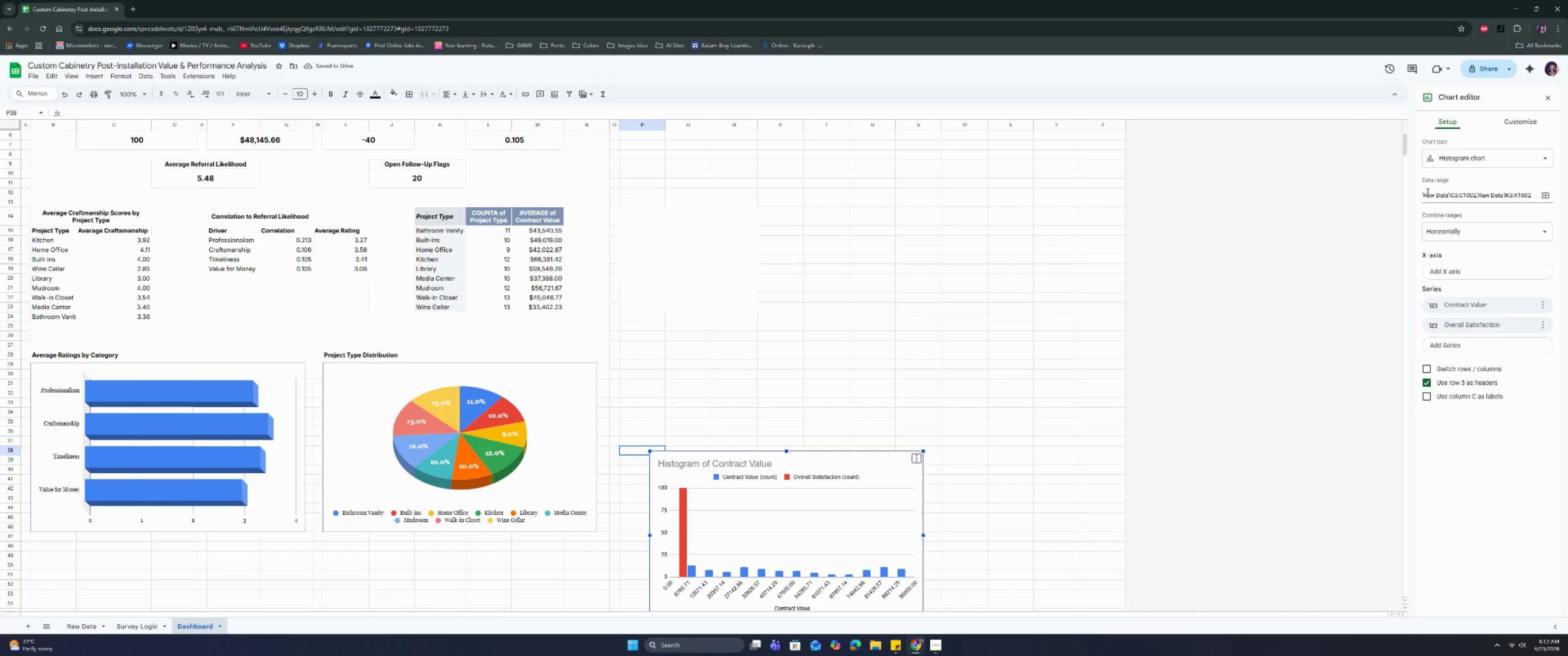 
left_click([1465, 159])
 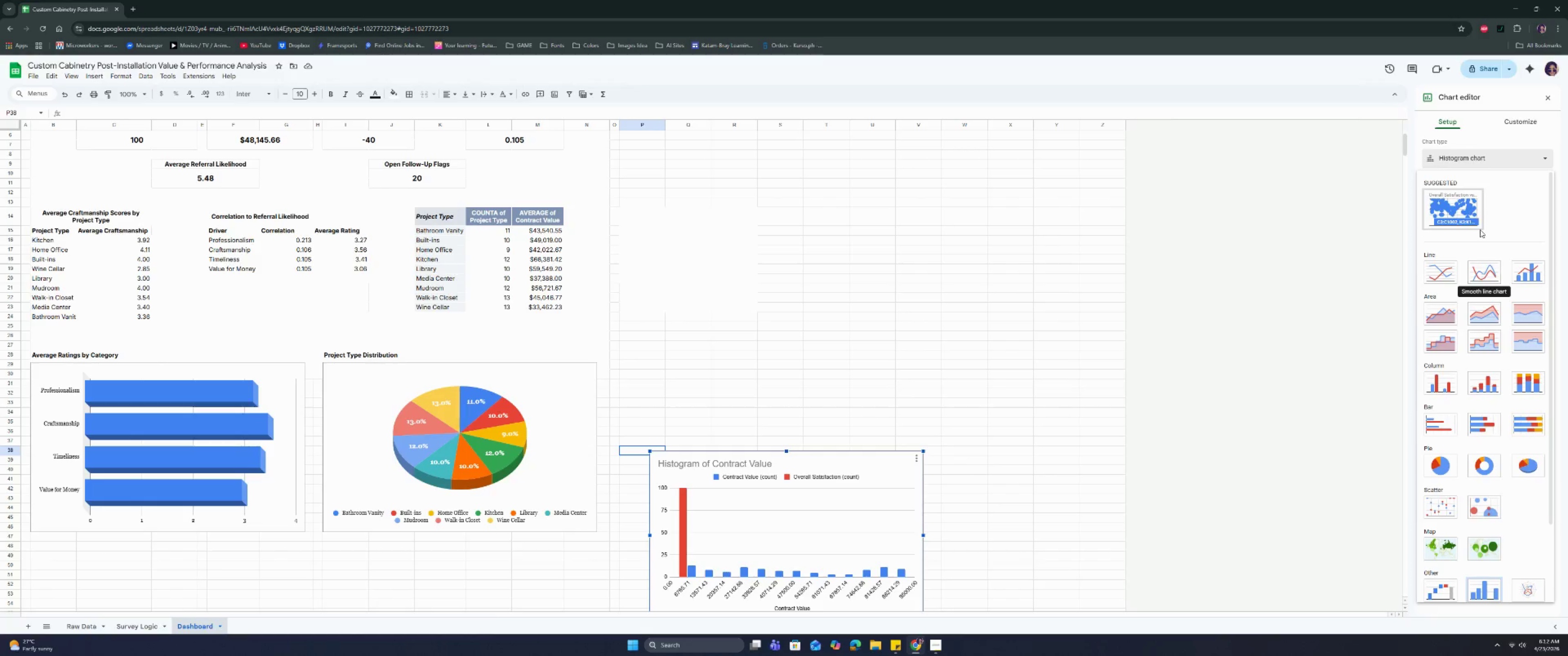 
left_click([1467, 206])
 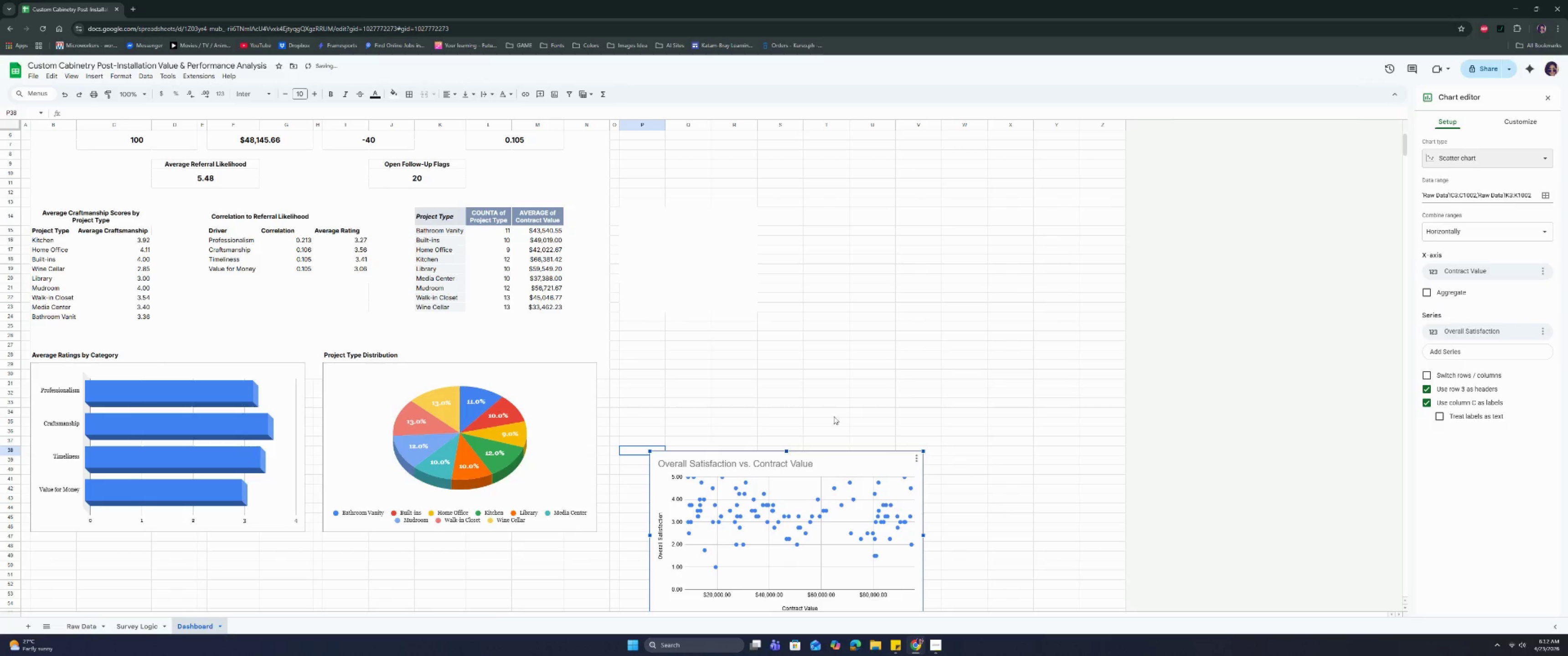 
left_click([843, 379])
 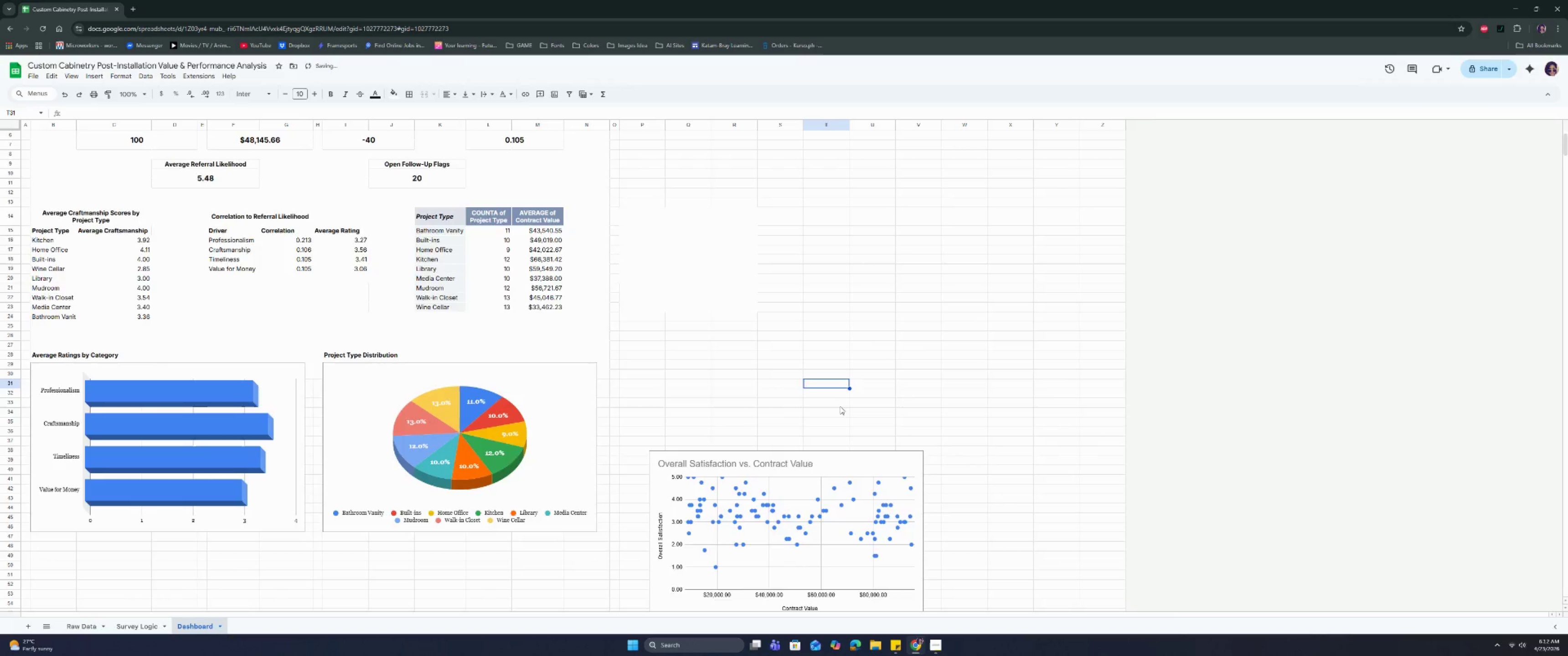 
left_click([803, 319])
 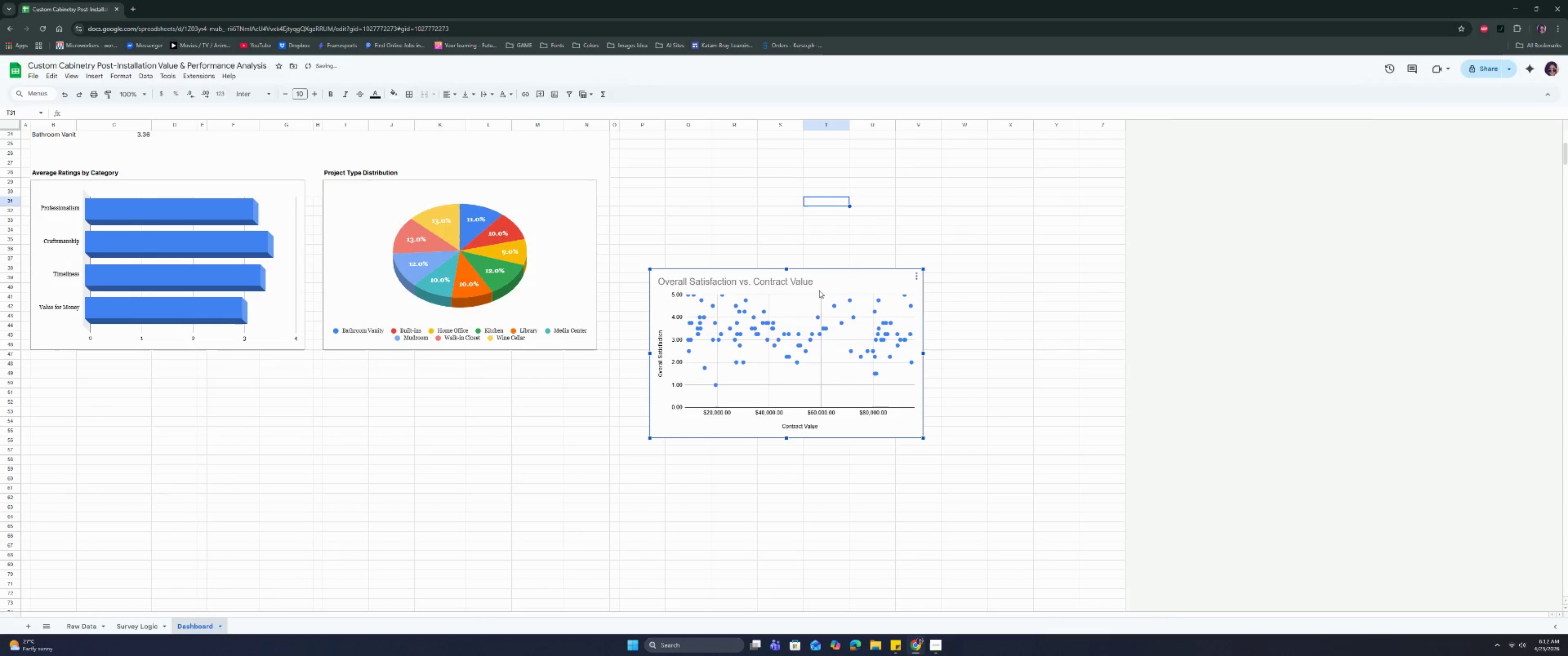 
scroll: coordinate [840, 408], scroll_direction: down, amount: 4.0
 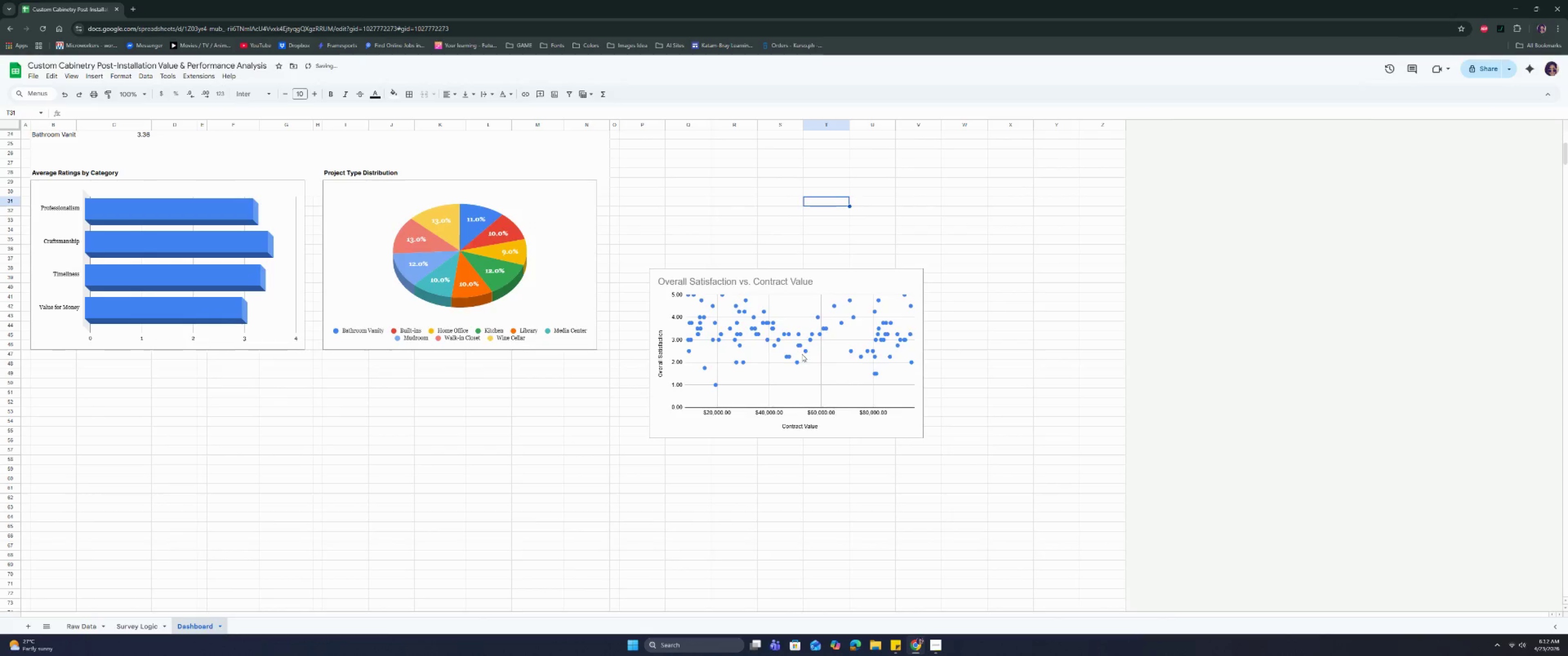 
left_click_drag(start_coordinate=[819, 290], to_coordinate=[361, 404])
 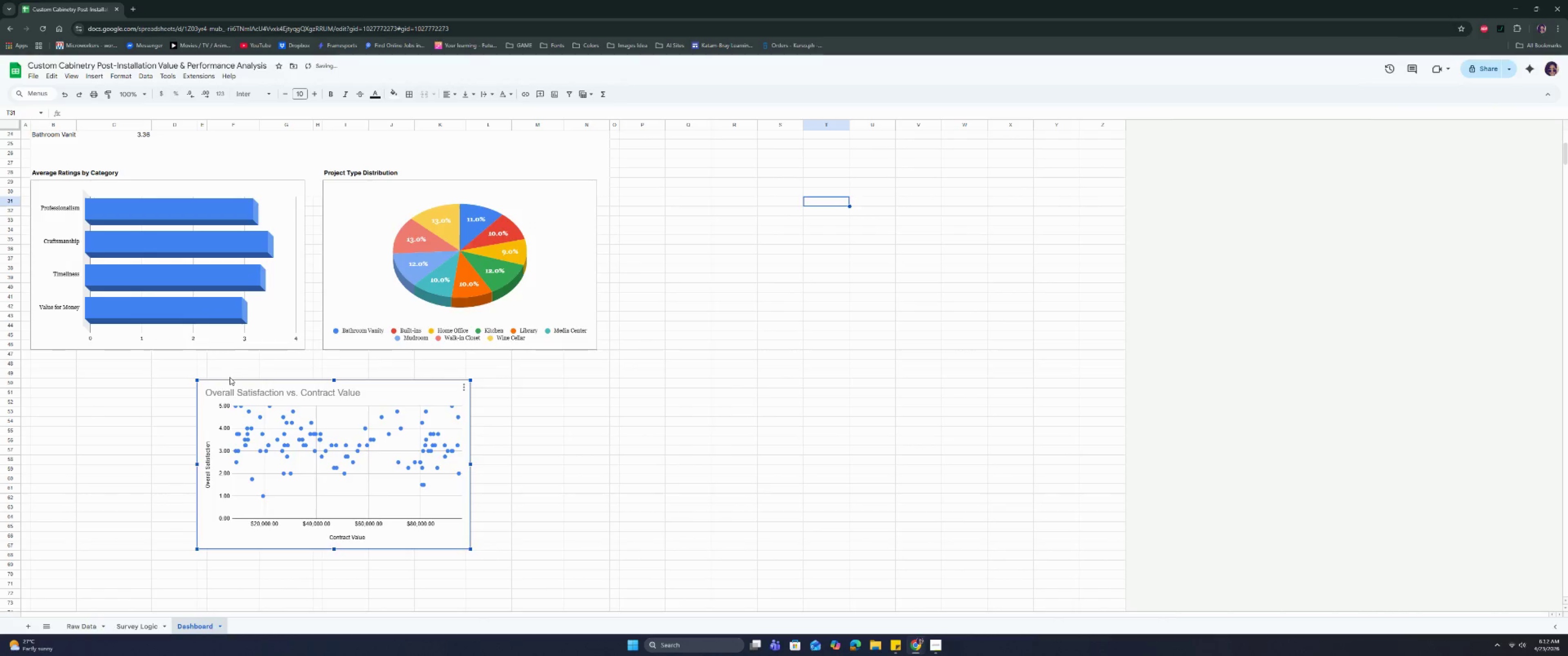 
left_click_drag(start_coordinate=[230, 377], to_coordinate=[388, 379])
 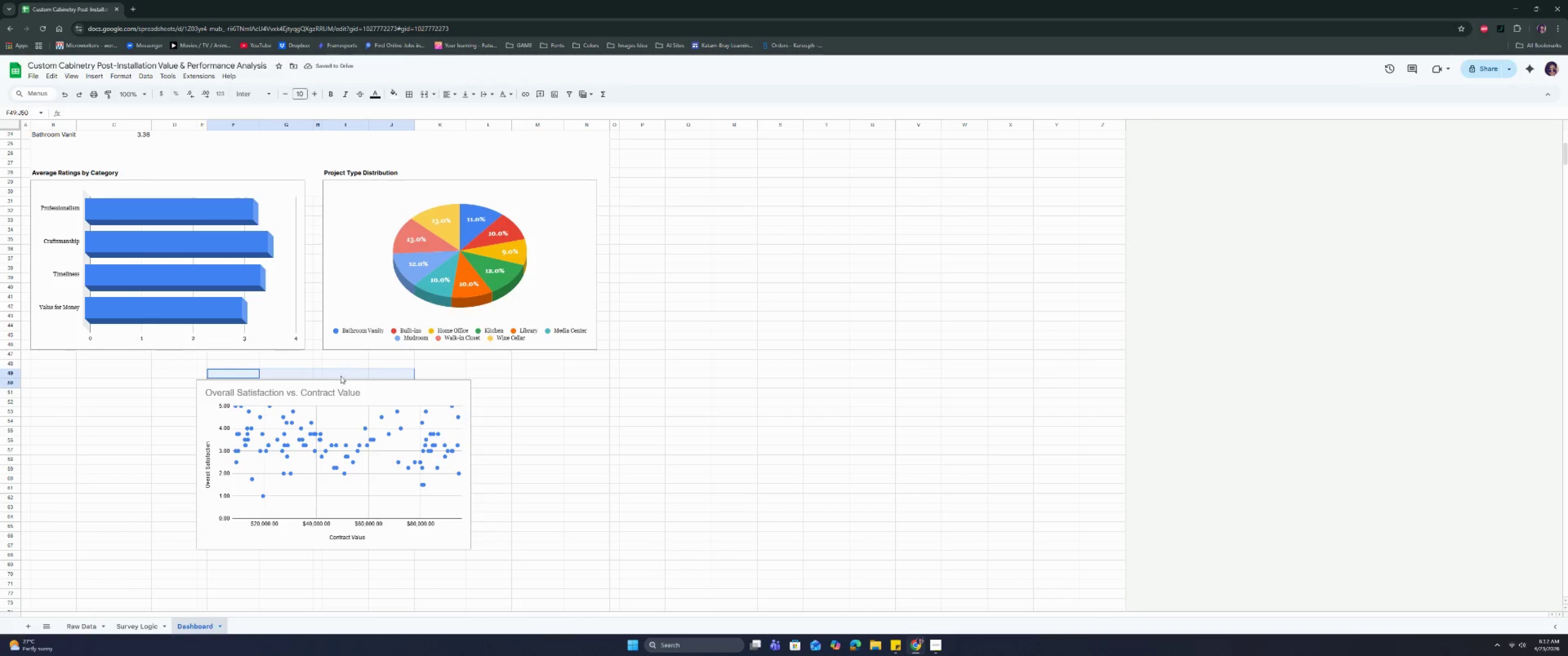 
left_click([340, 376])
 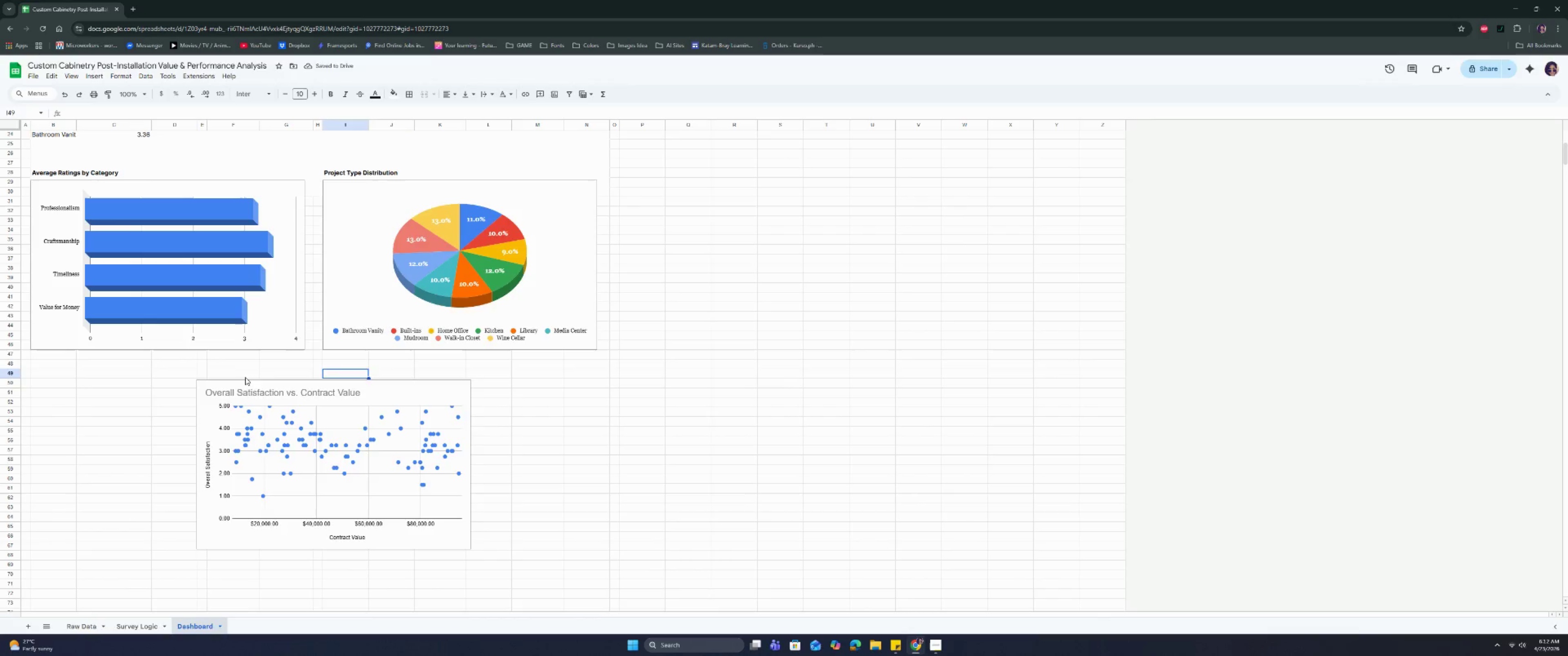 
left_click_drag(start_coordinate=[238, 377], to_coordinate=[278, 377])
 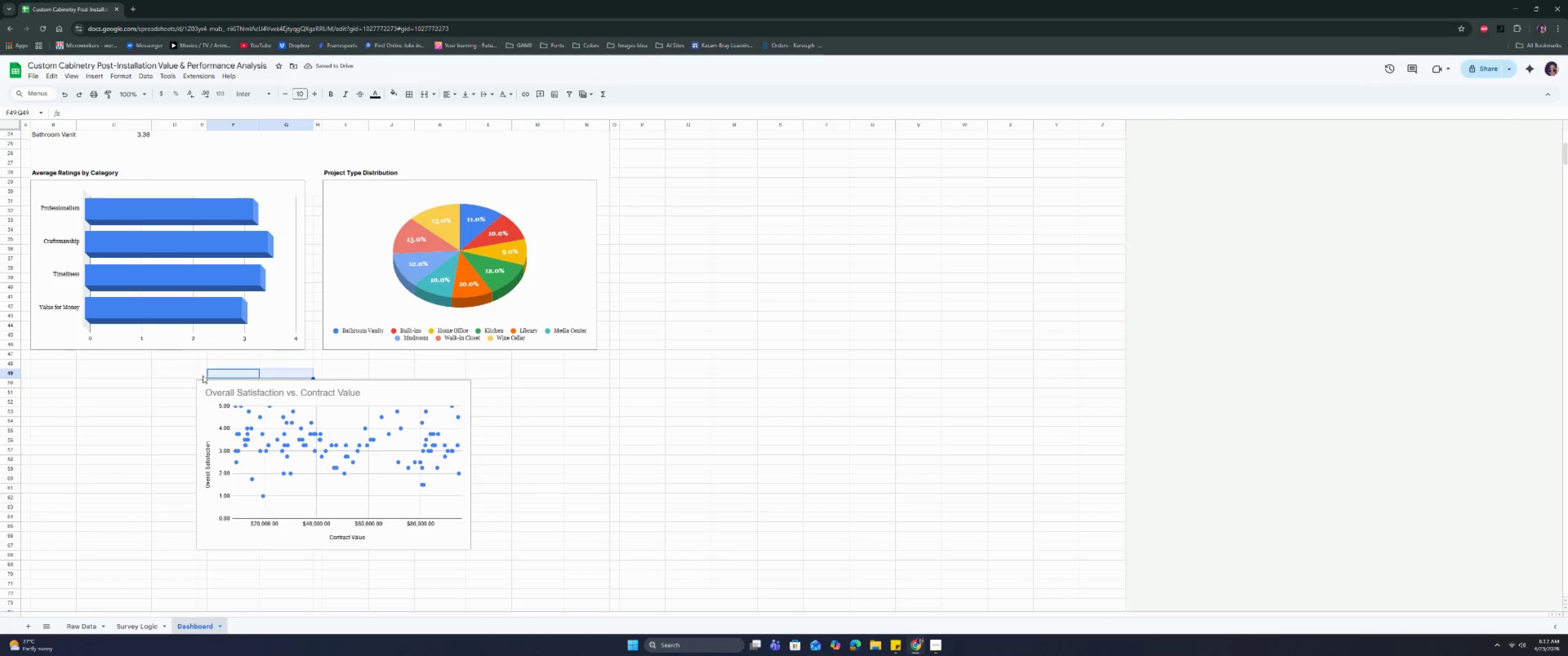 
left_click_drag(start_coordinate=[203, 375], to_coordinate=[283, 374])
 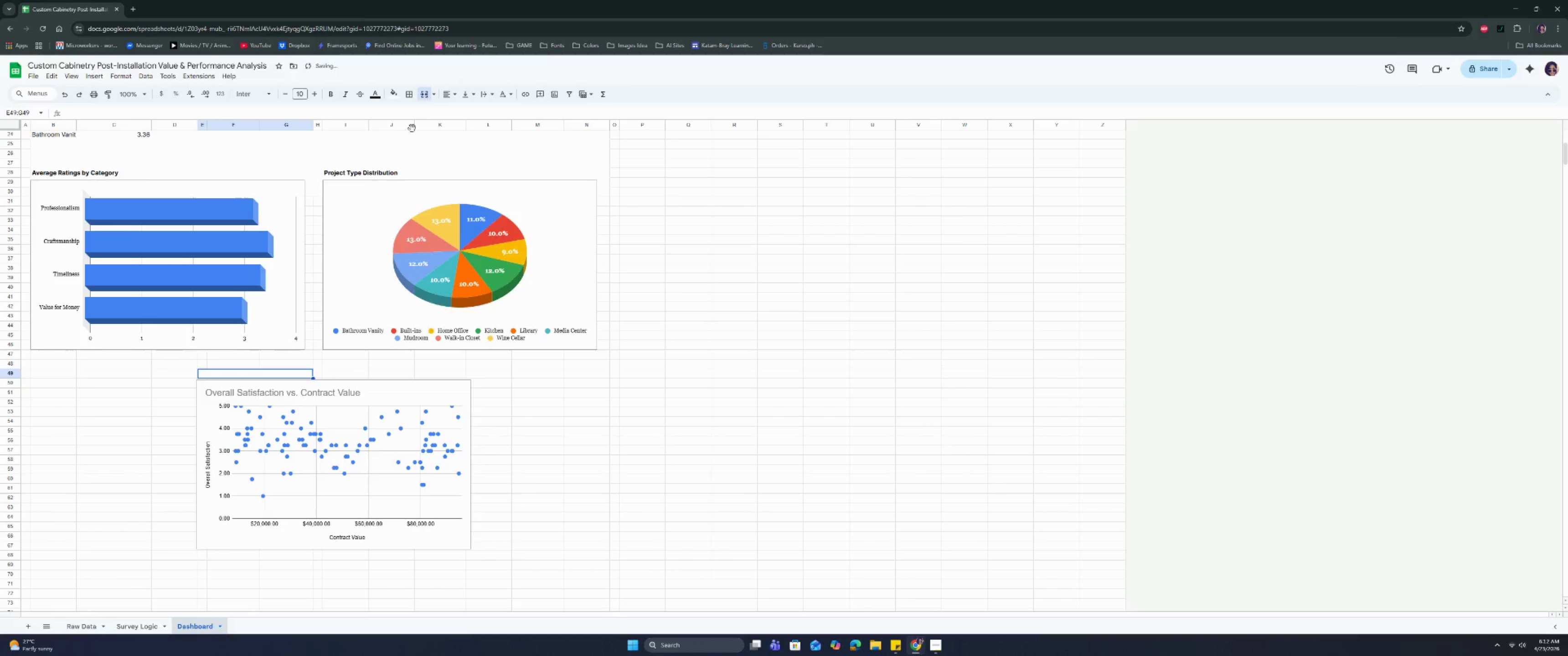 
left_click([314, 422])
 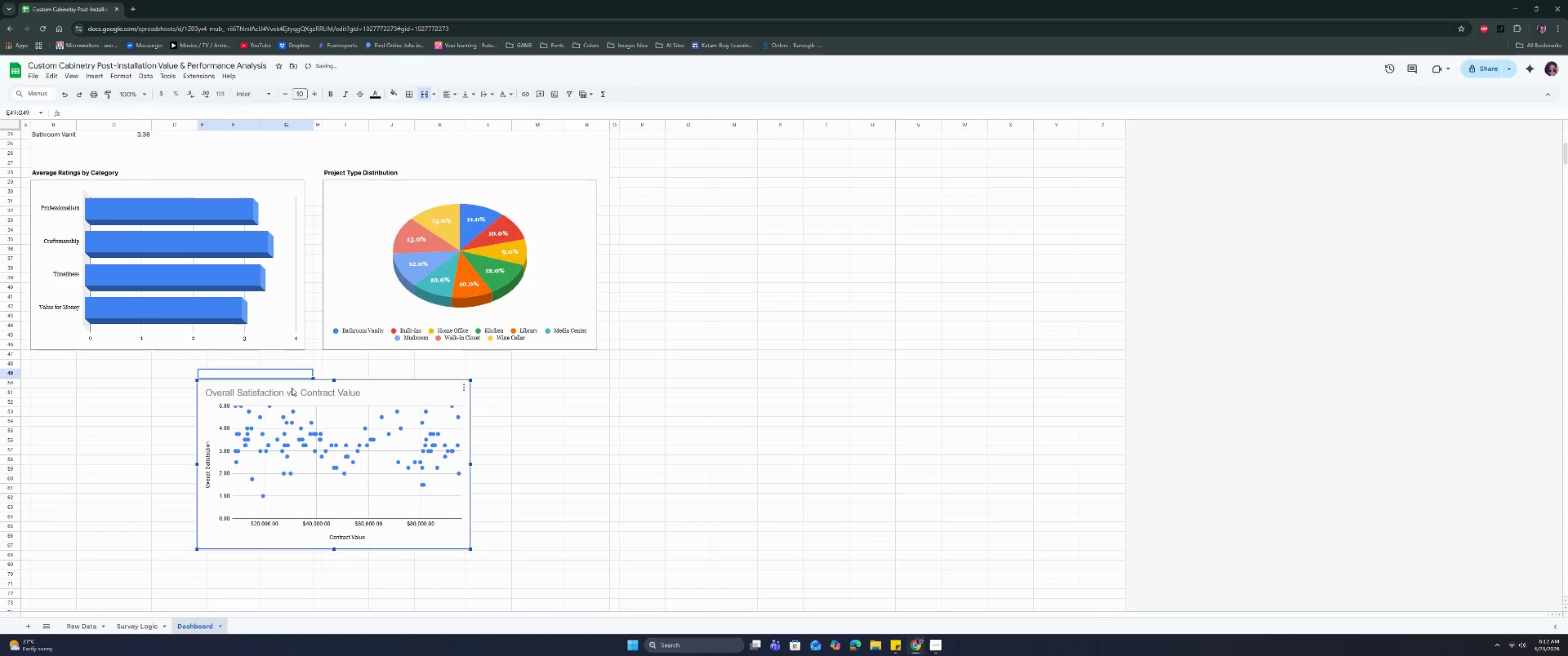 
left_click_drag(start_coordinate=[294, 399], to_coordinate=[294, 402])
 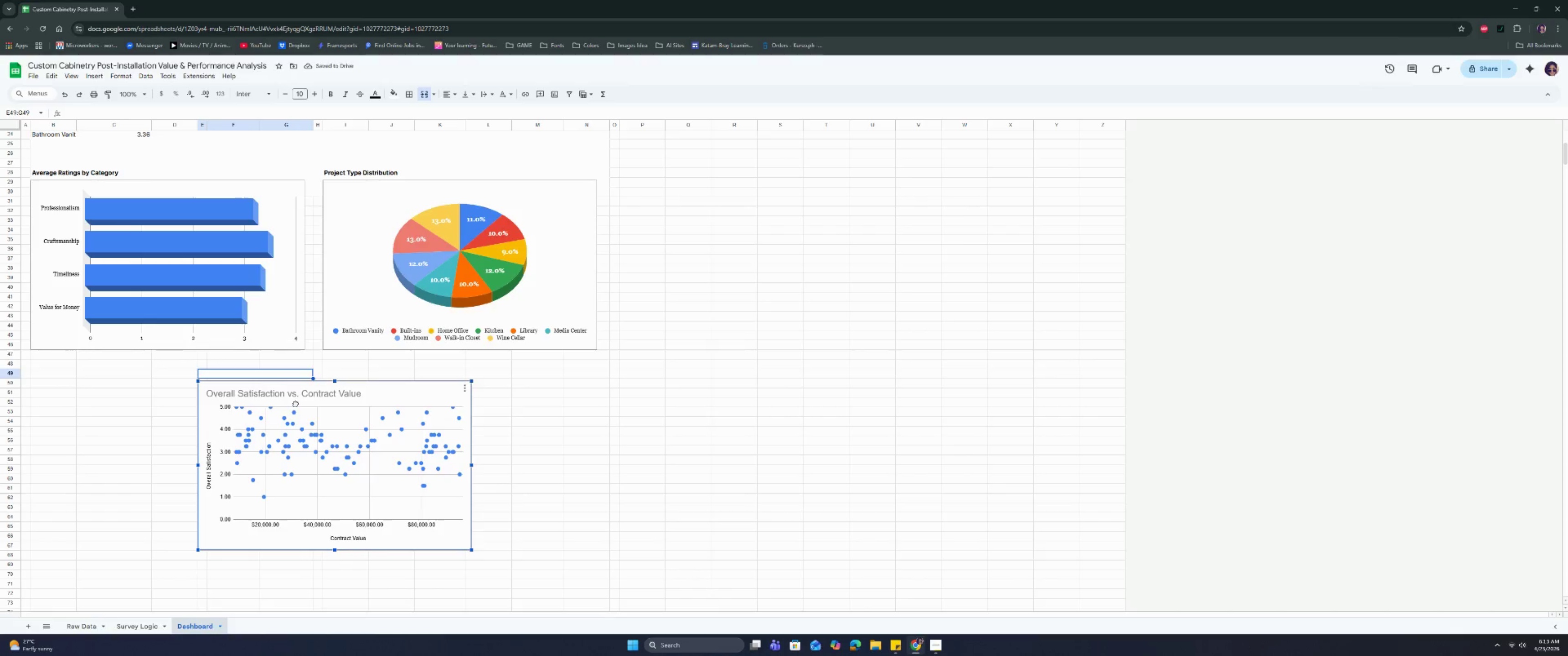 
double_click([282, 375])
 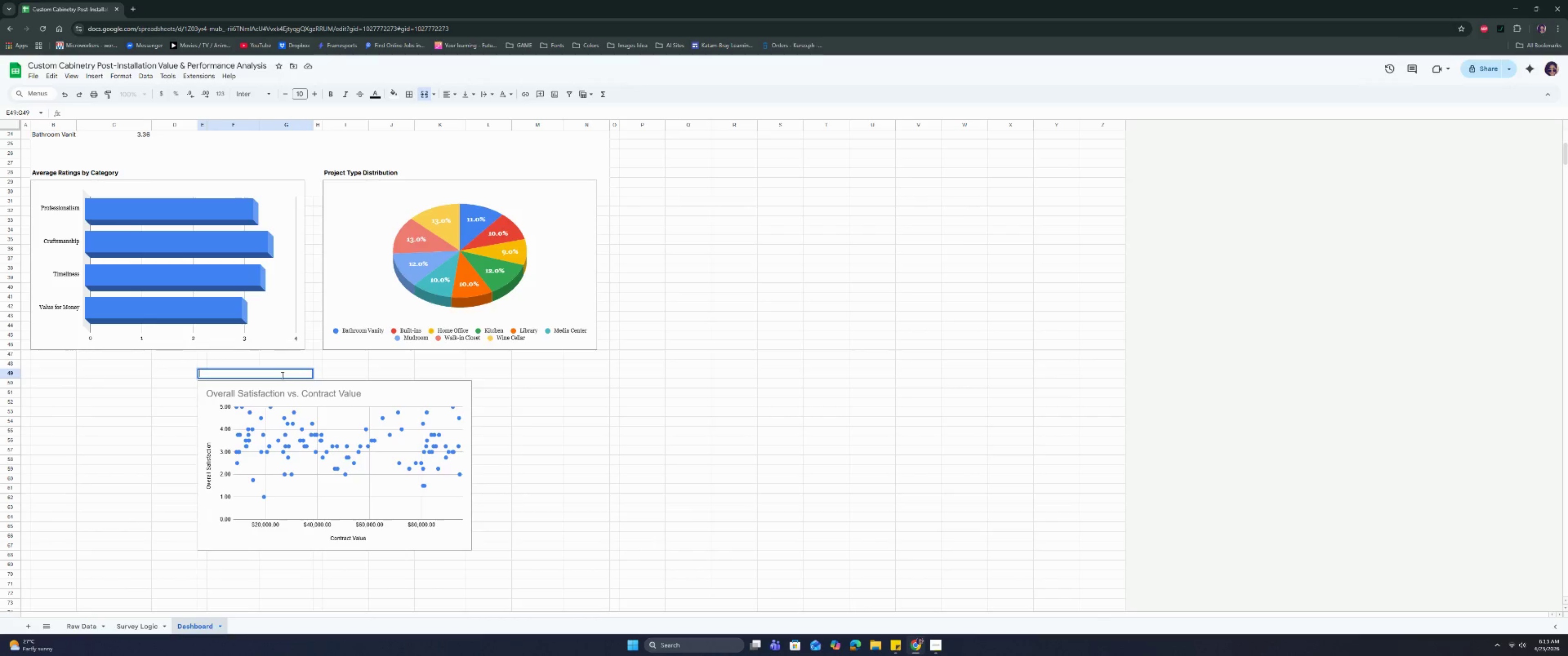 
wait(9.6)
 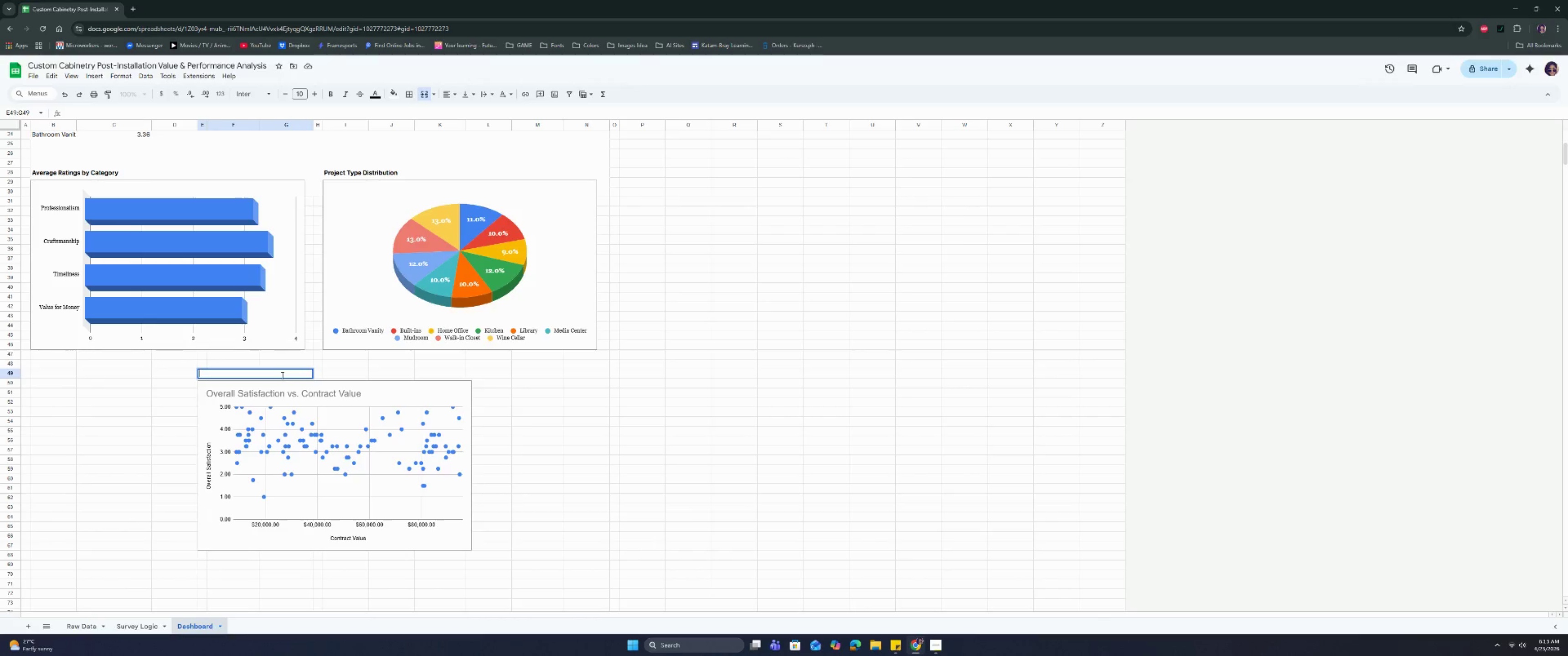 
type(c)
key(Backspace)
type(Contac)
key(Backspace)
key(Backspace)
type(ract Cl)
key(Backspace)
key(Backspace)
type(Value vs Overall Satisfaction)
 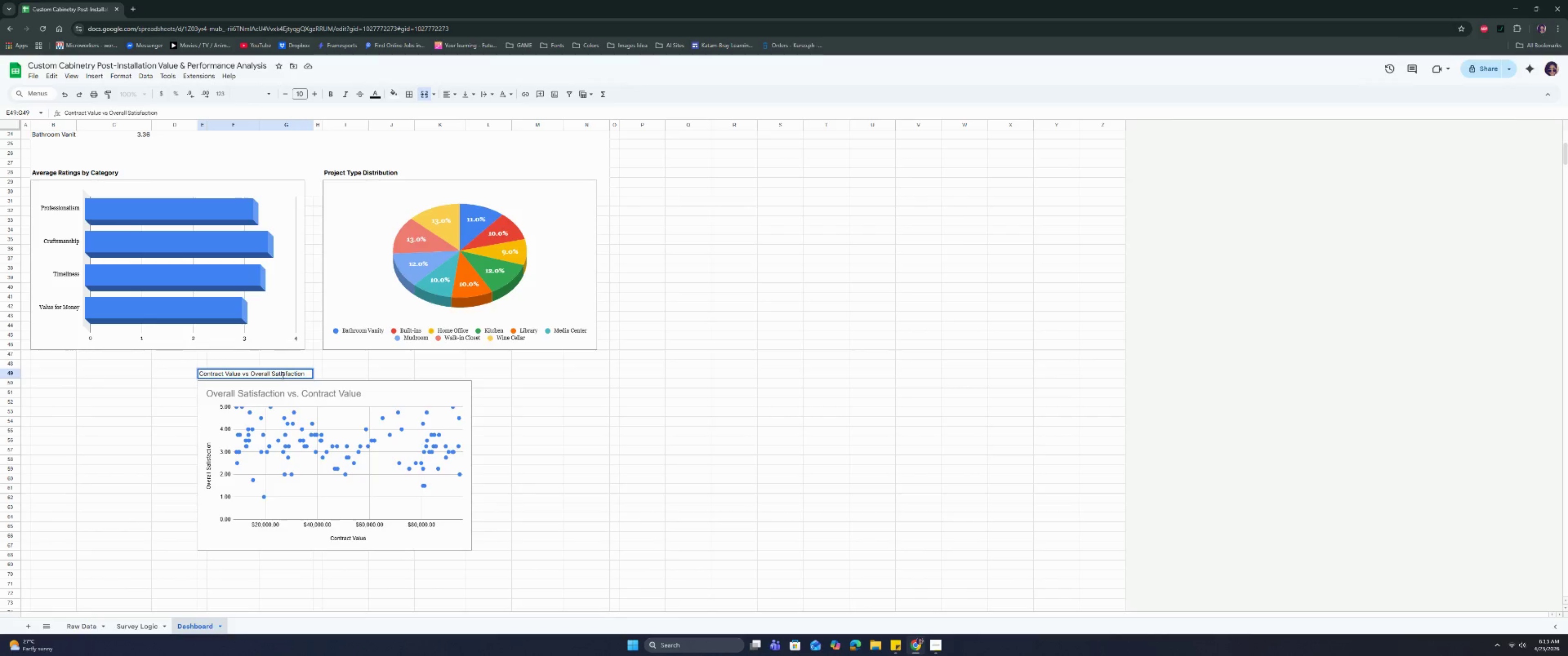 
key(Enter)
 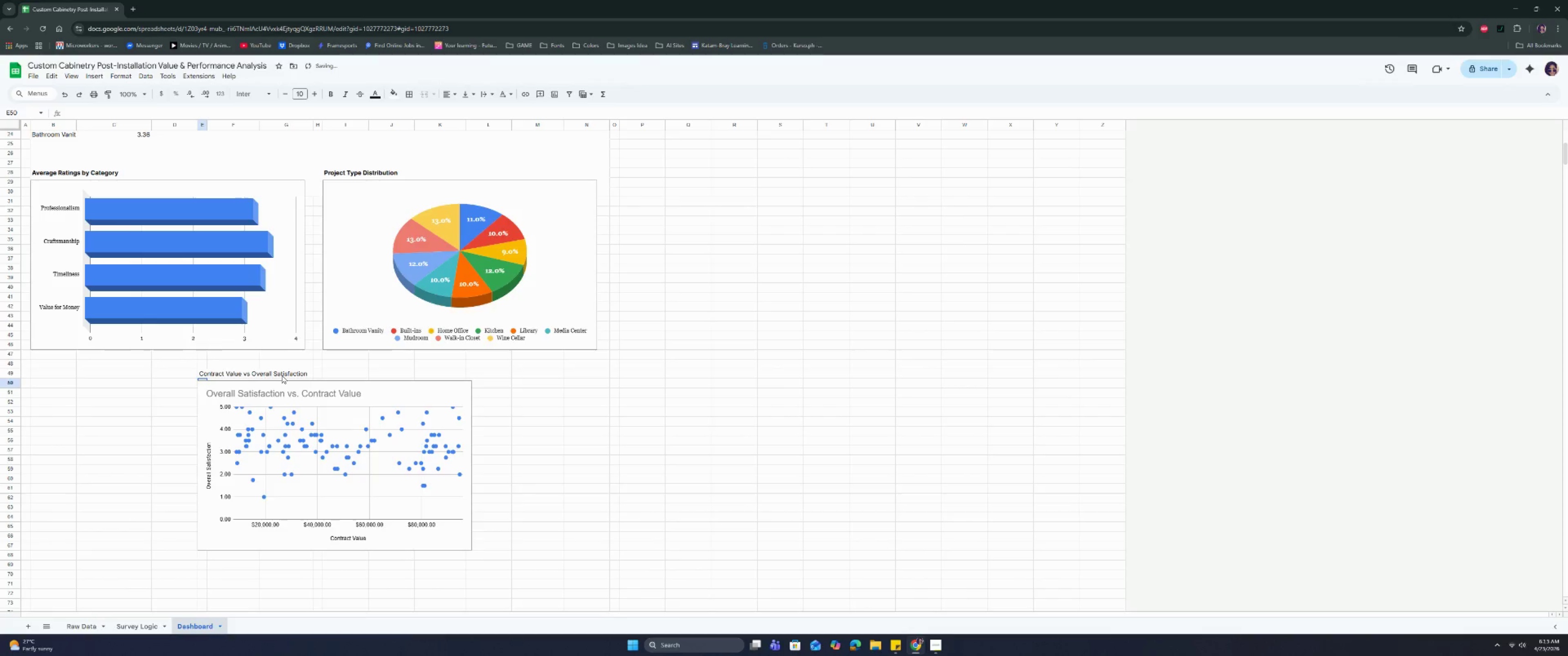 
left_click([282, 375])
 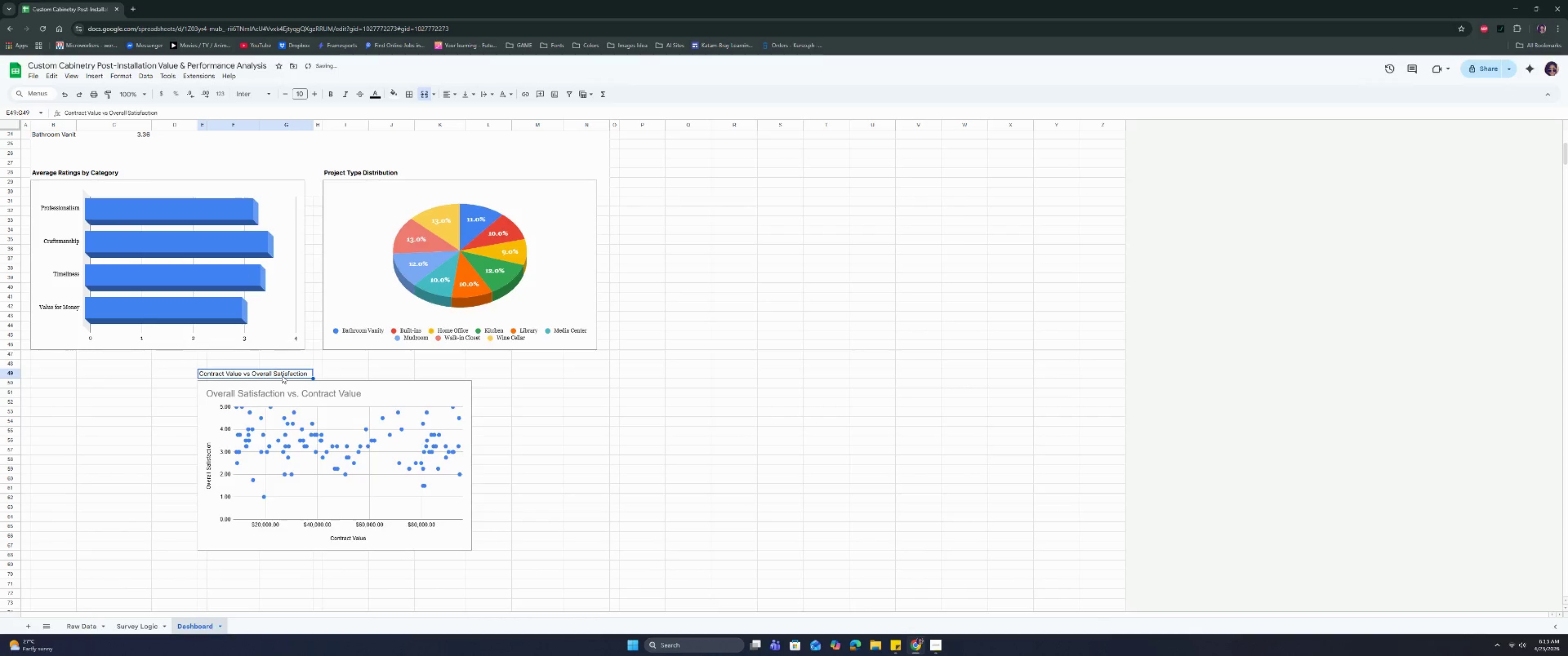 
key(Control+B)
 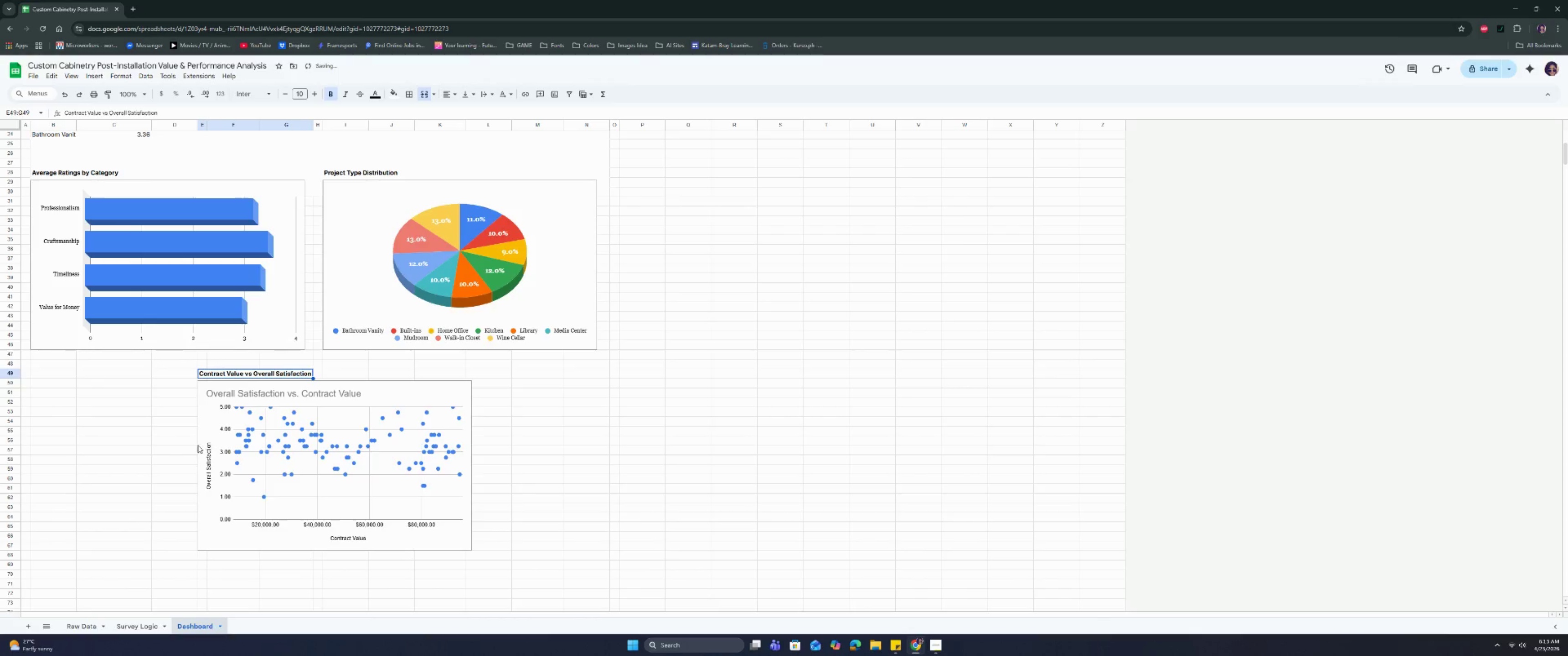 
left_click([182, 451])
 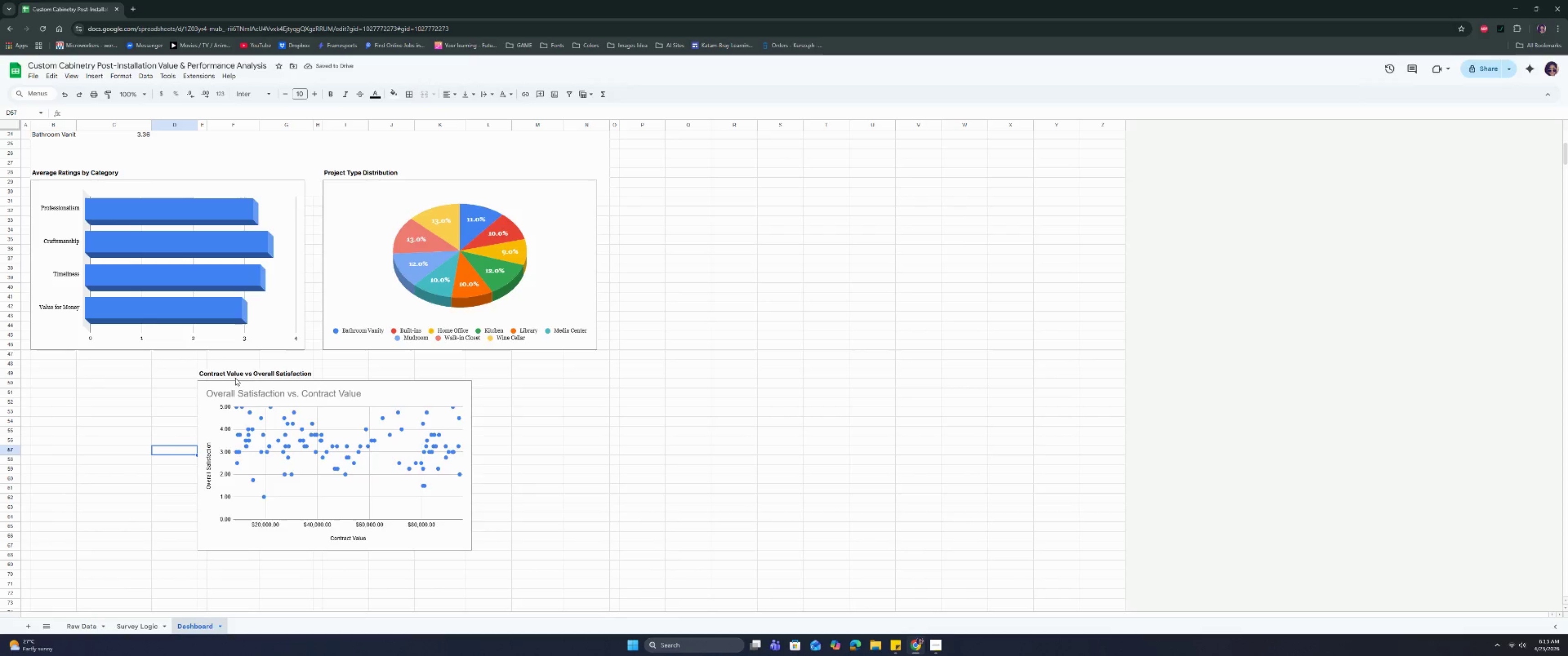 
left_click([475, 384])
 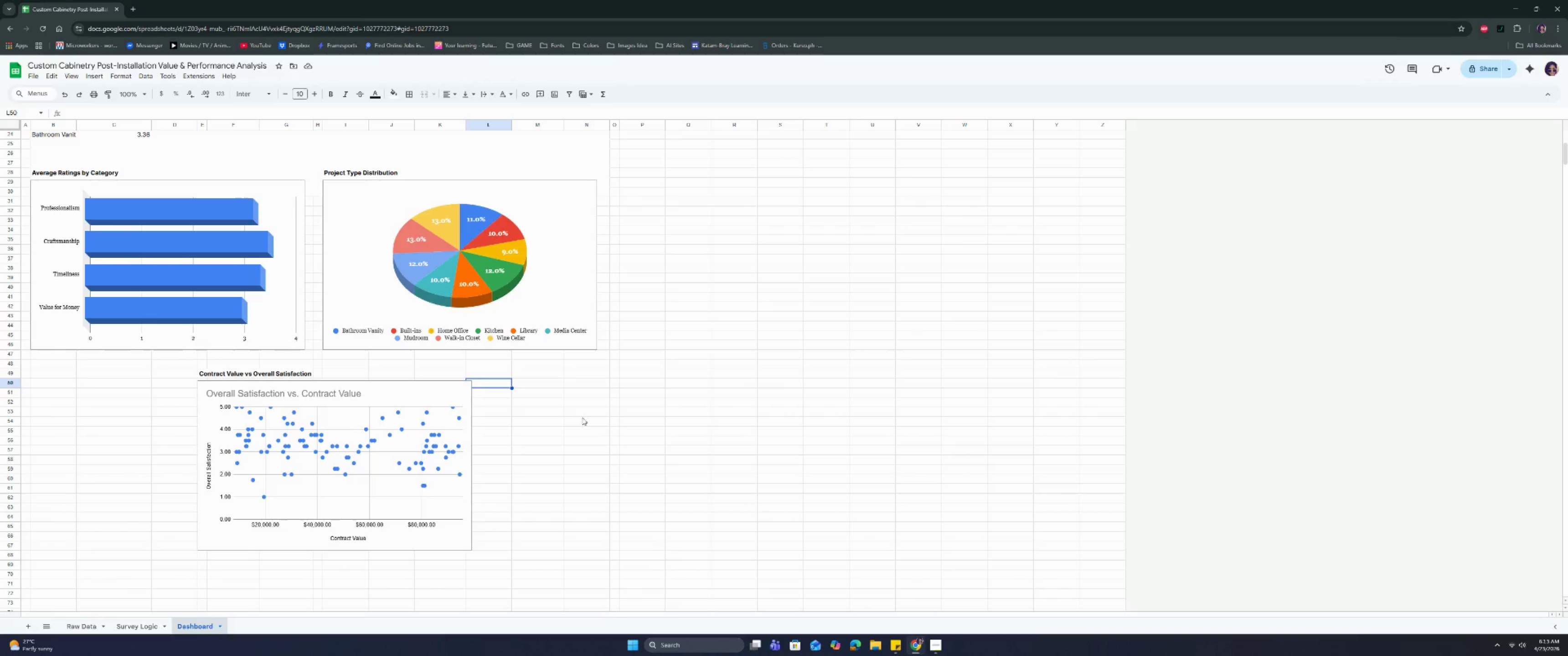 
left_click([587, 420])
 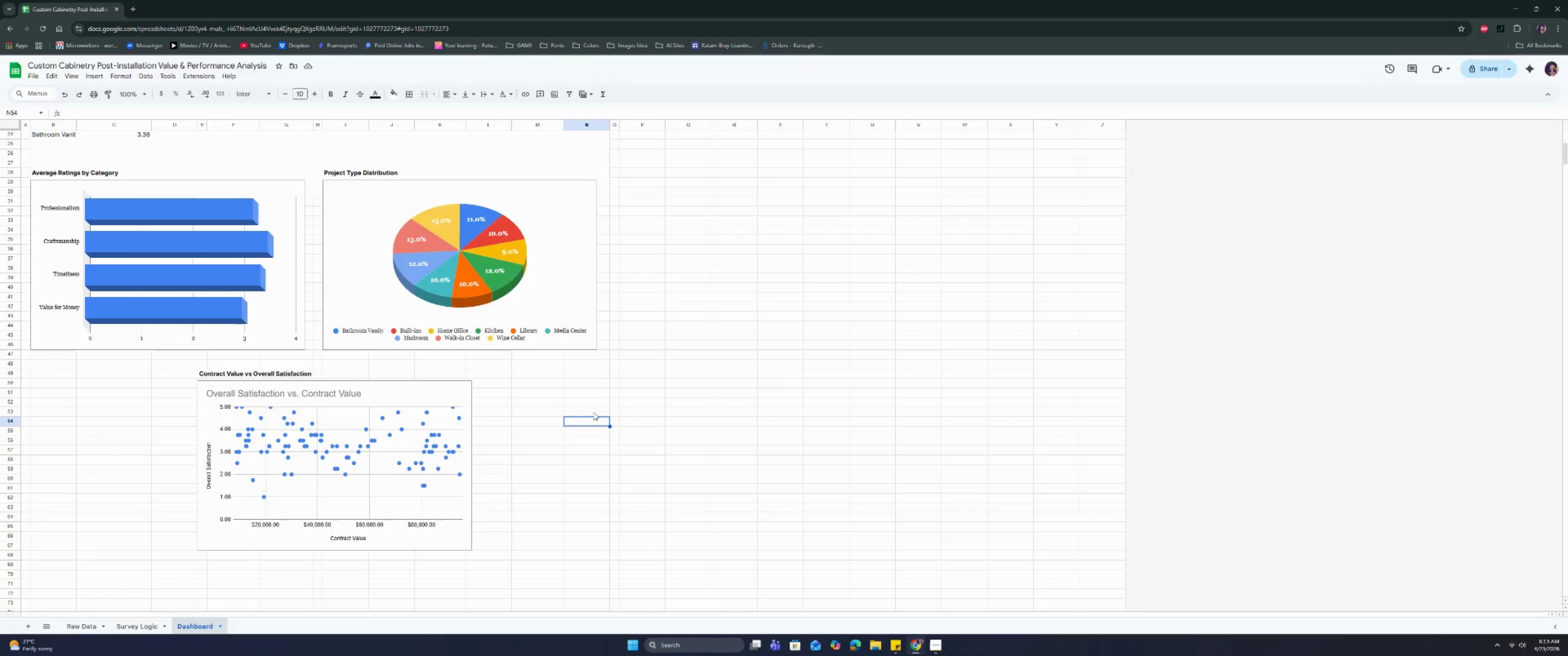 
scroll: coordinate [593, 412], scroll_direction: down, amount: 2.0
 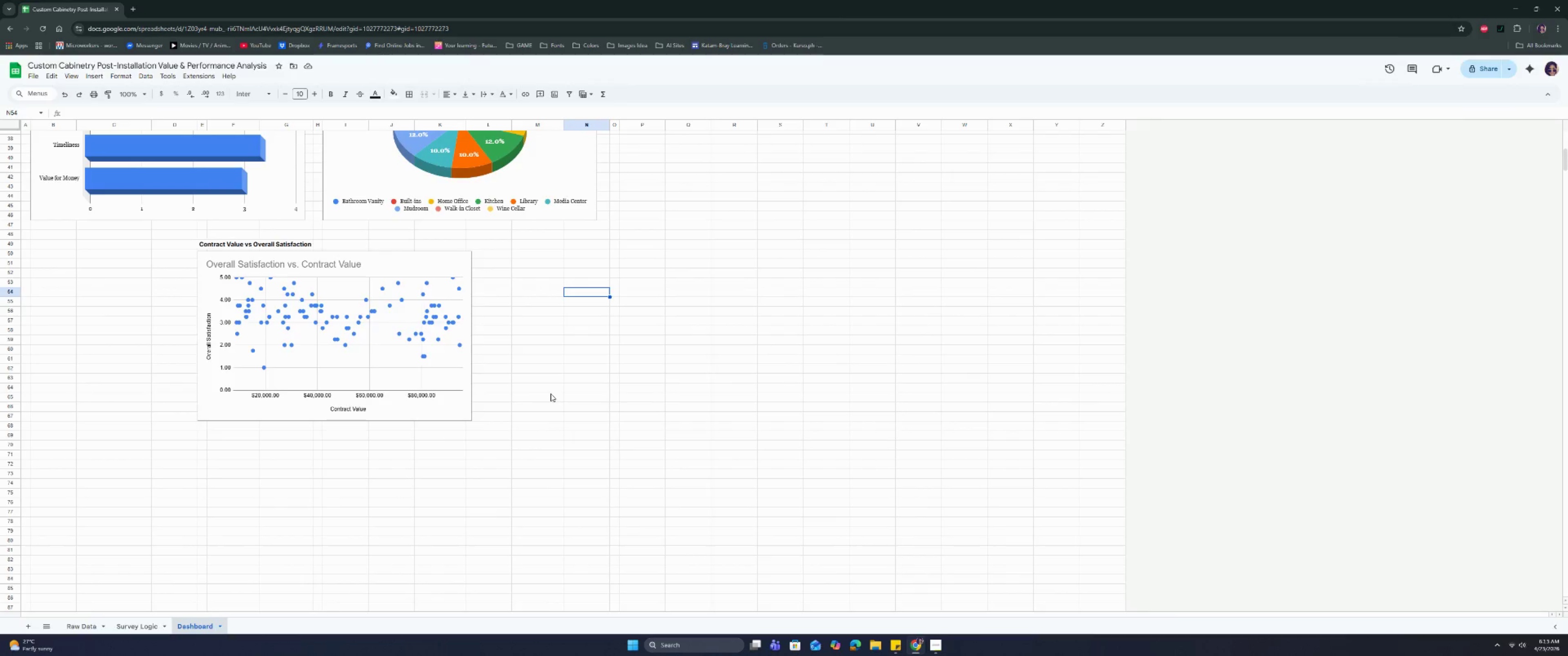 
scroll: coordinate [349, 308], scroll_direction: up, amount: 11.0
 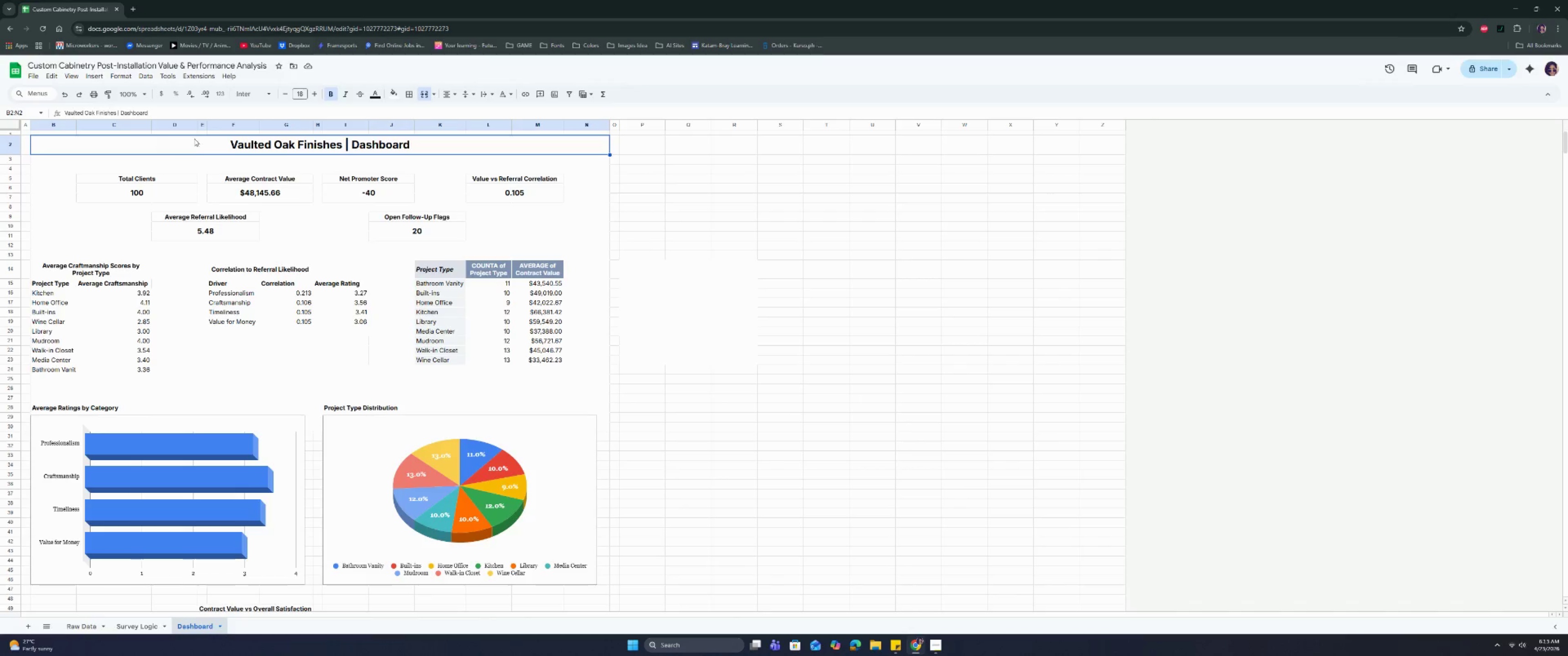 
left_click([398, 91])
 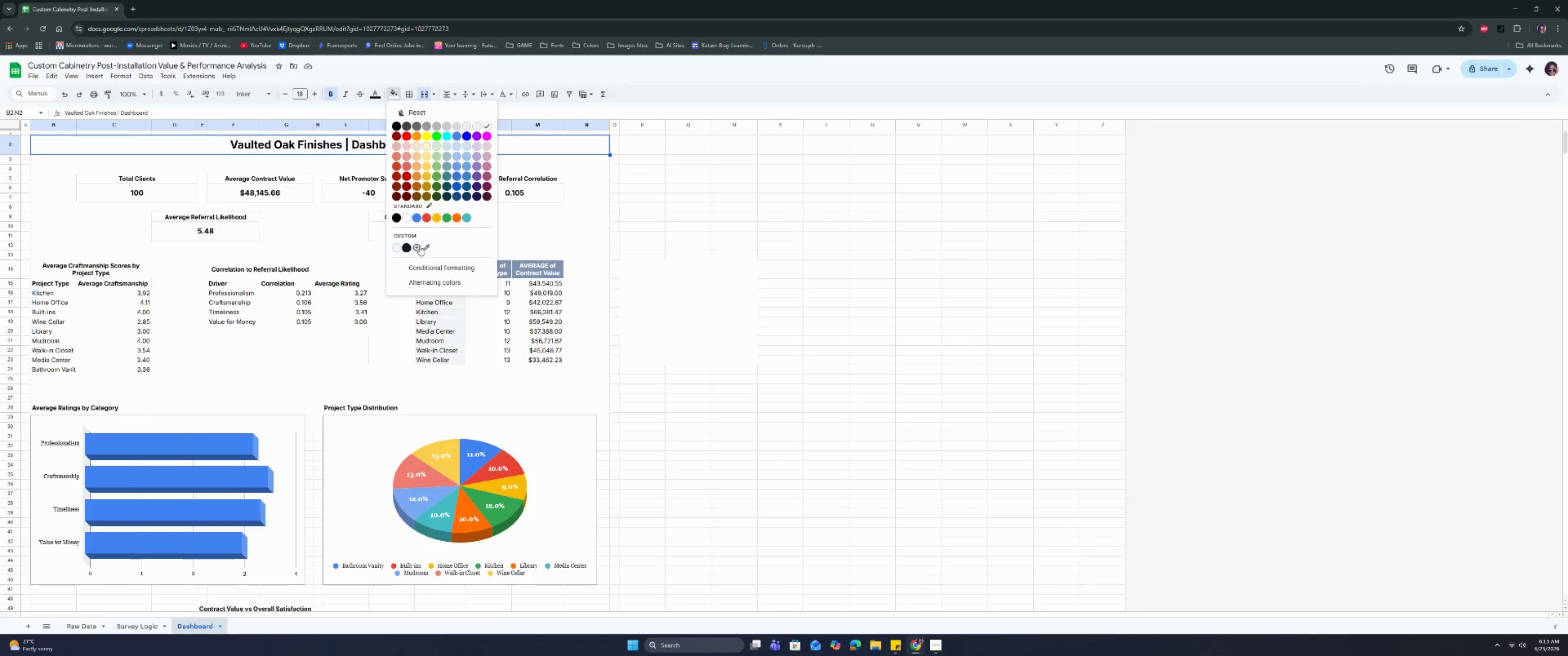 
left_click([629, 189])
 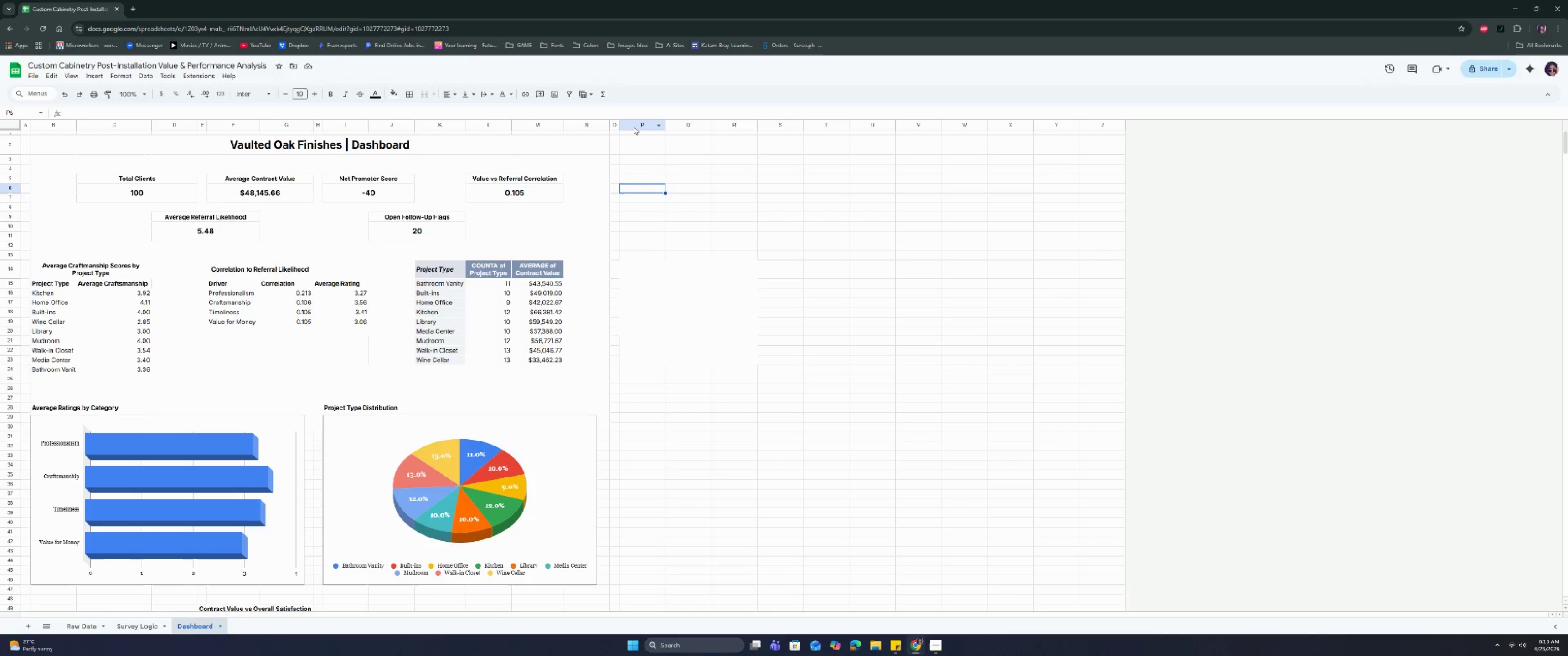 
left_click_drag(start_coordinate=[646, 128], to_coordinate=[1051, 128])
 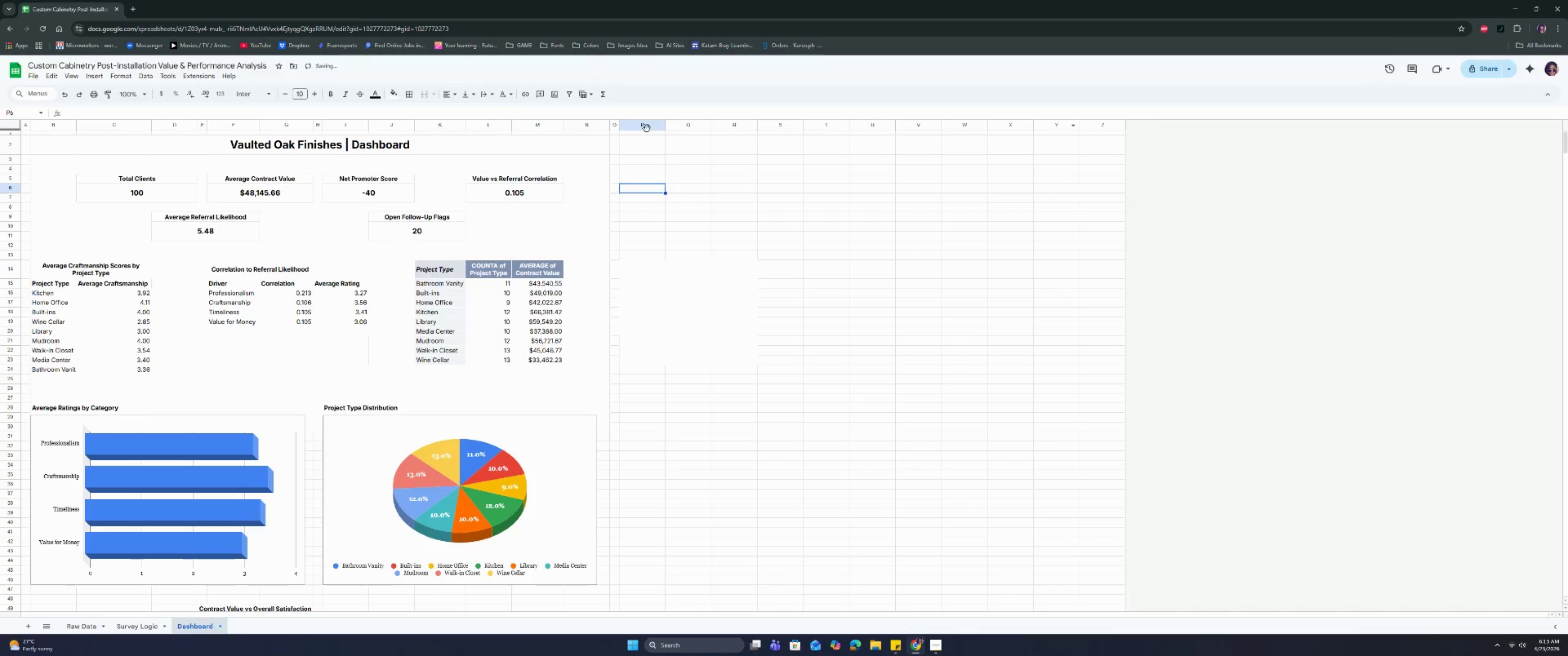 
left_click_drag(start_coordinate=[642, 125], to_coordinate=[1097, 141])
 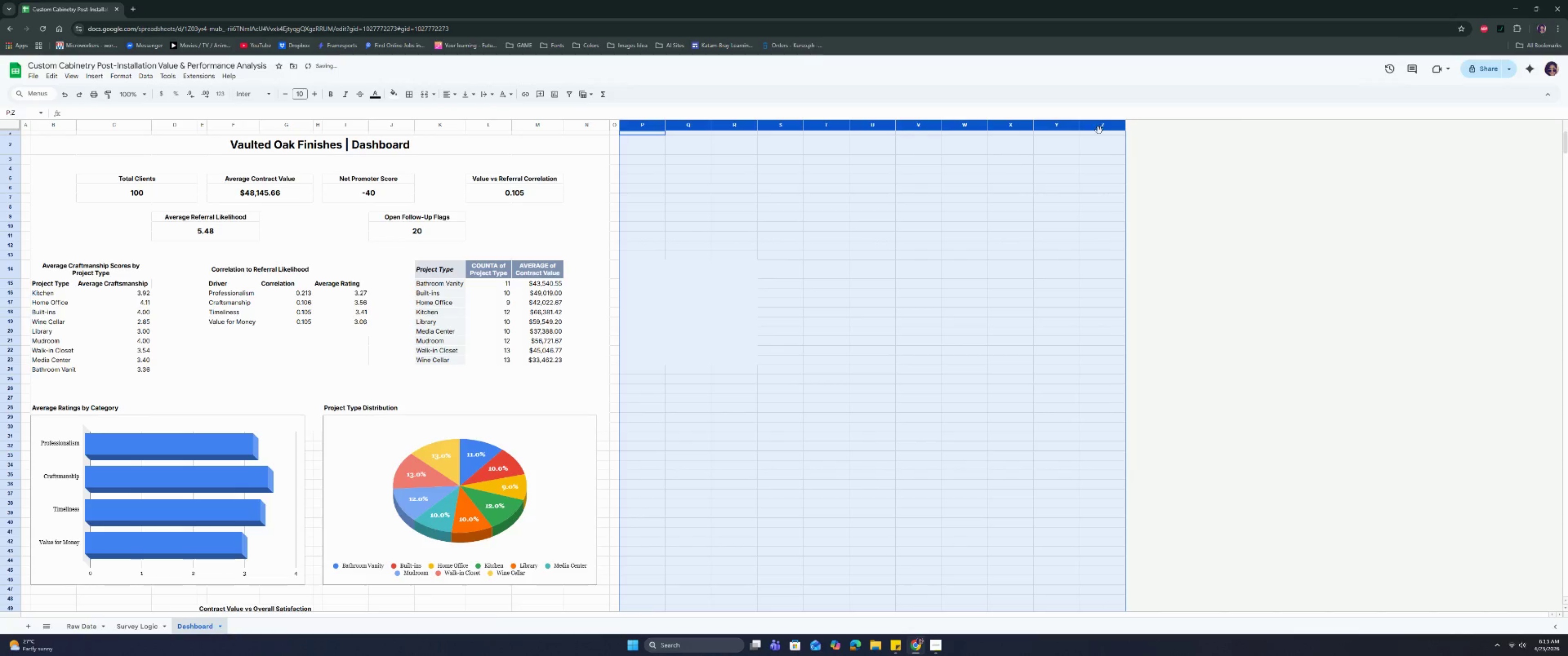 
right_click([1099, 130])
 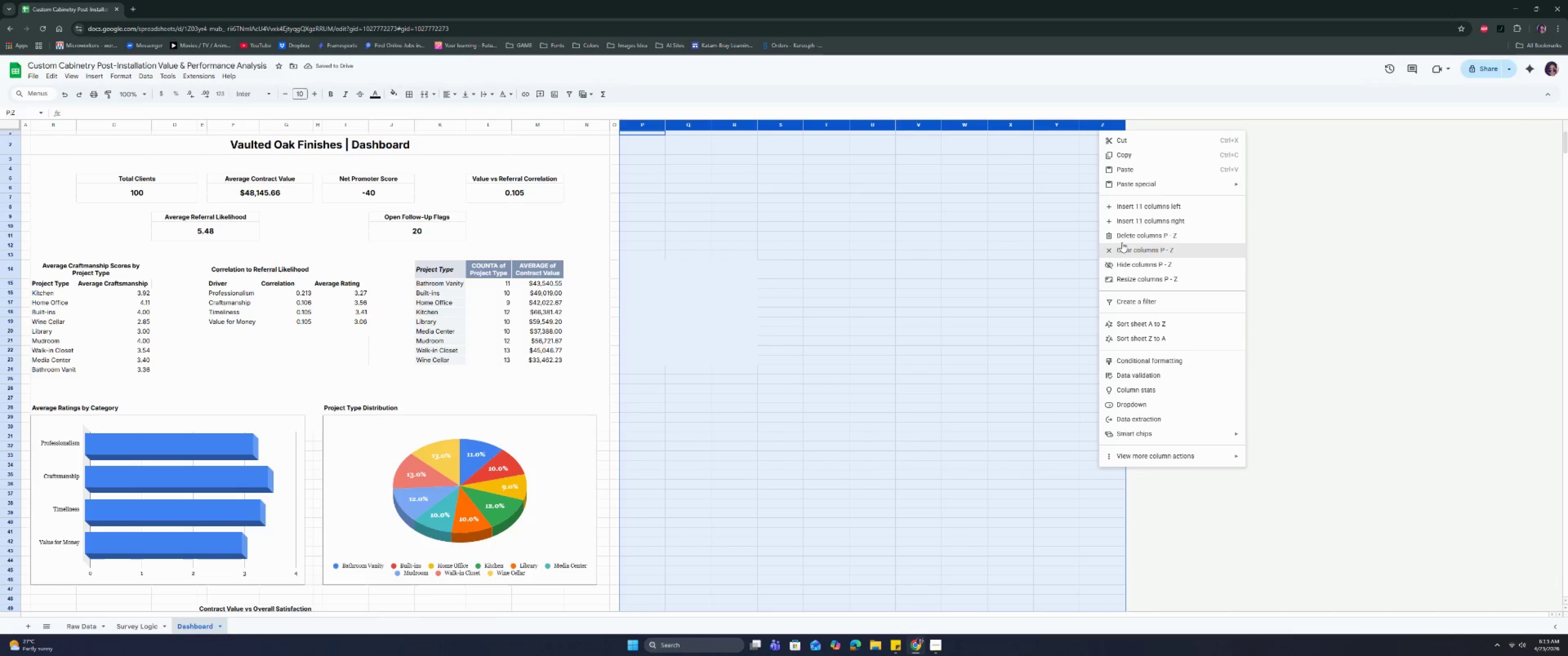 
left_click([1122, 238])
 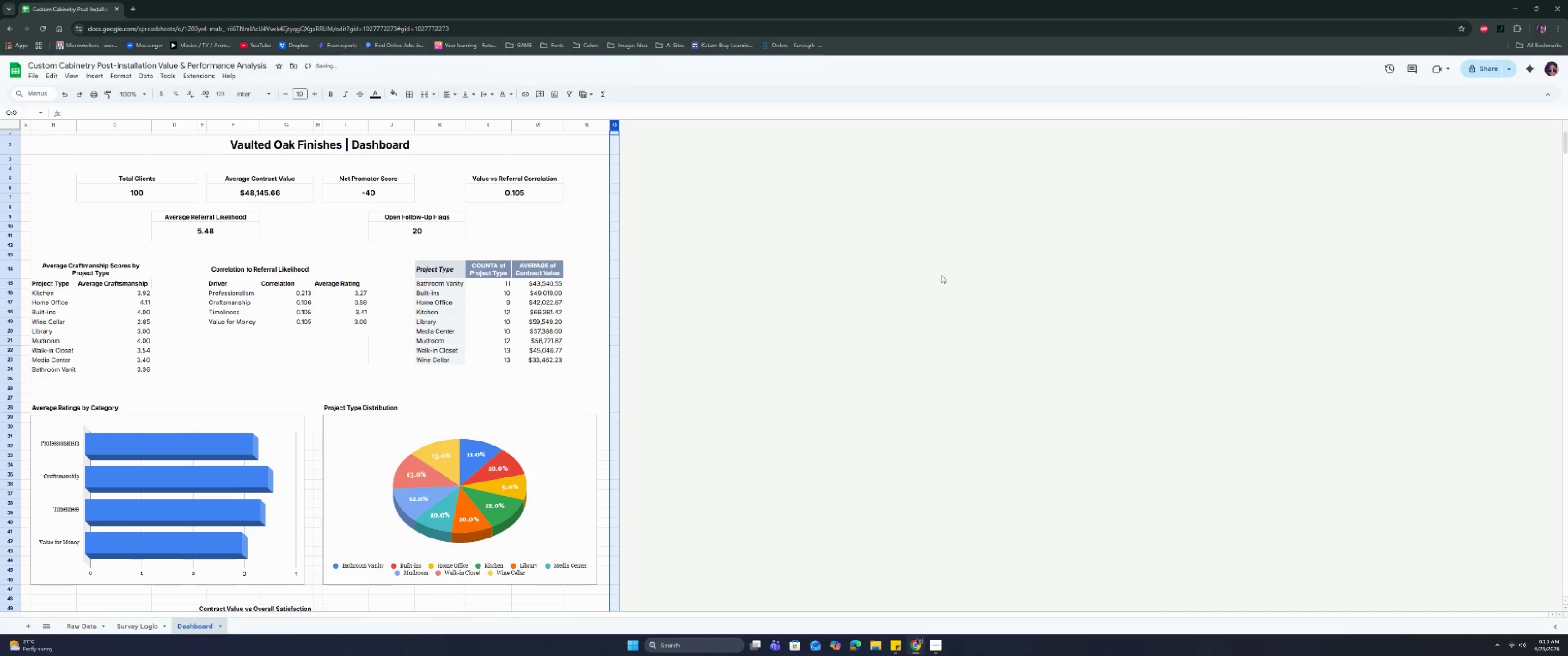 
left_click([891, 281])
 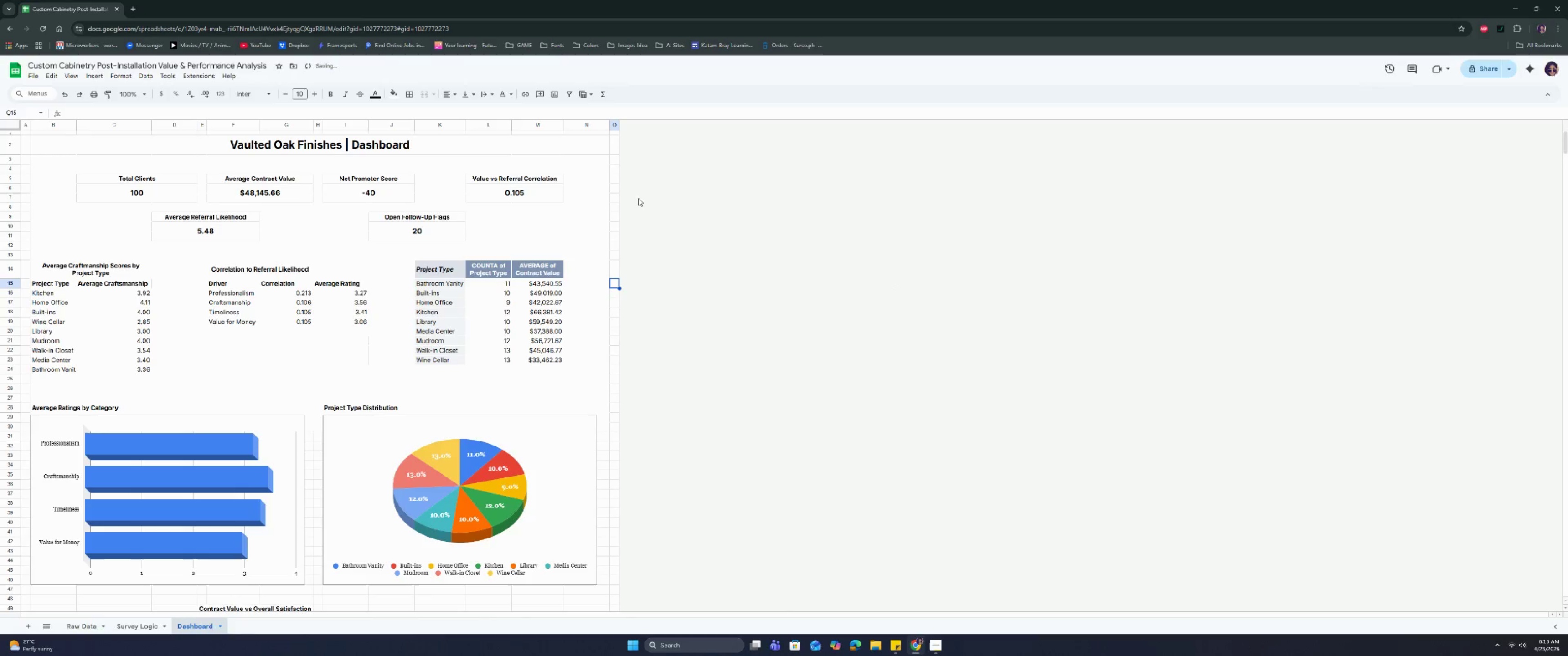 
scroll: coordinate [435, 256], scroll_direction: down, amount: 6.0
 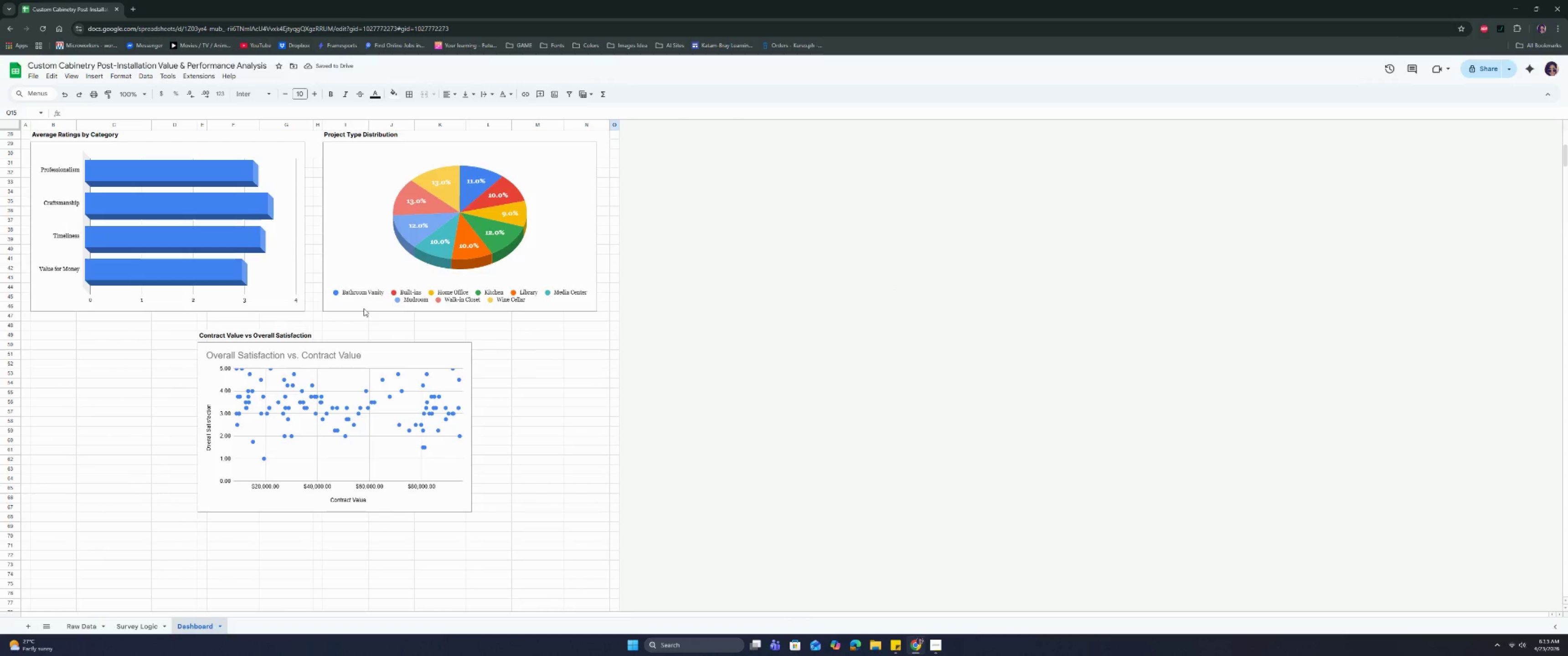 
left_click([329, 361])
 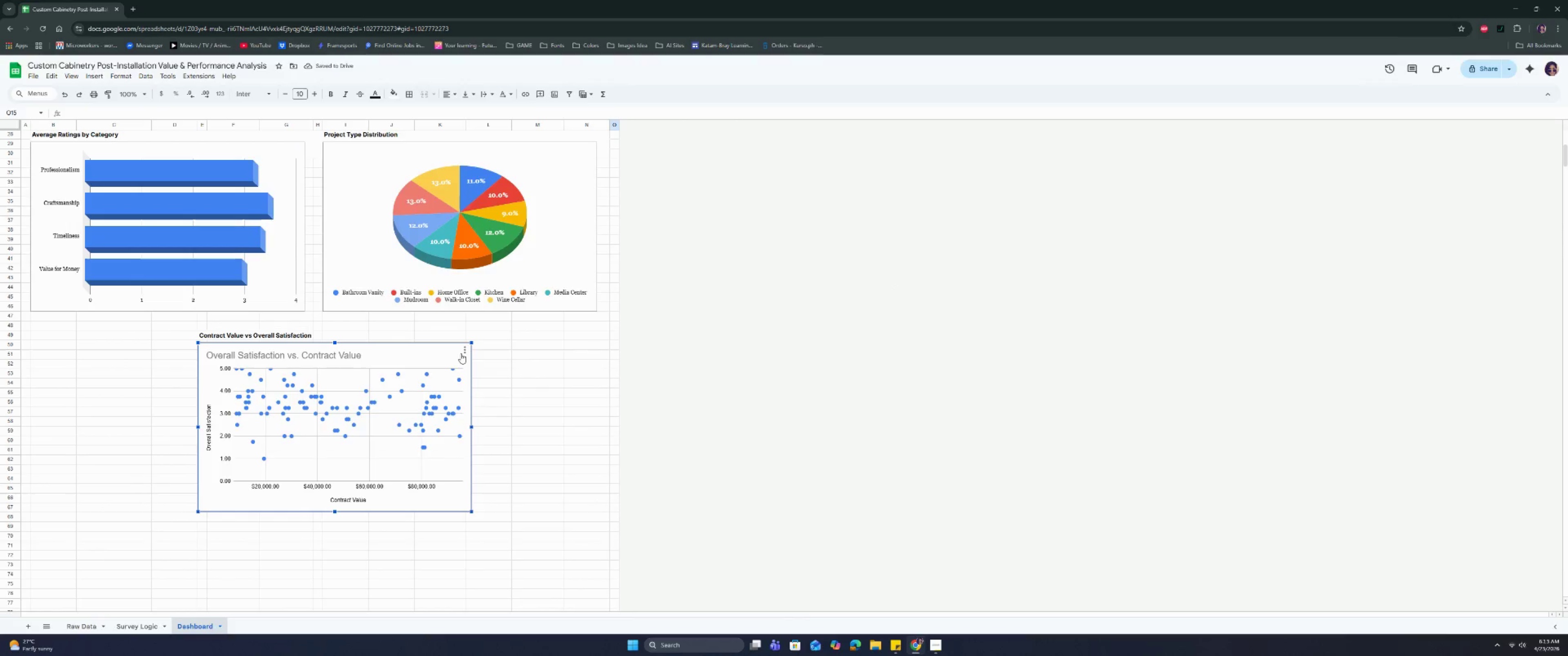 
left_click([461, 354])
 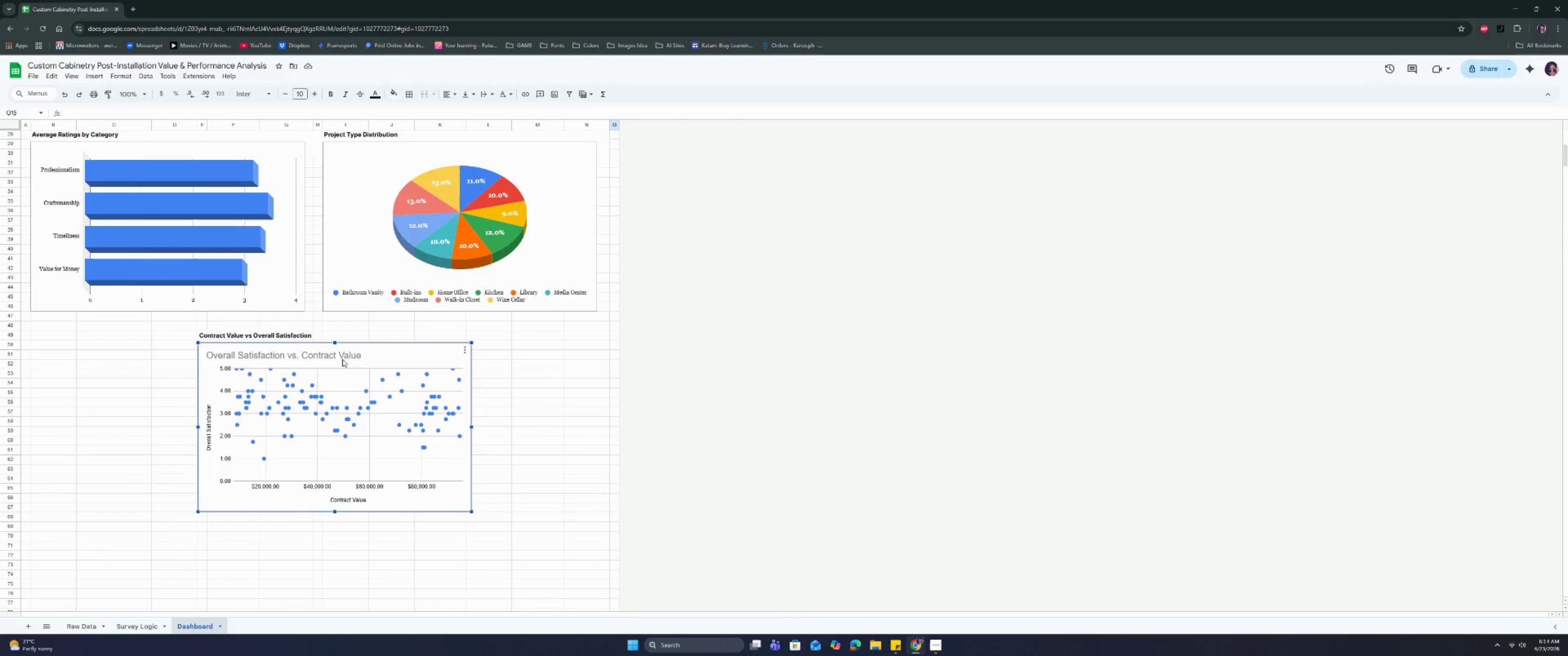 
double_click([346, 355])
 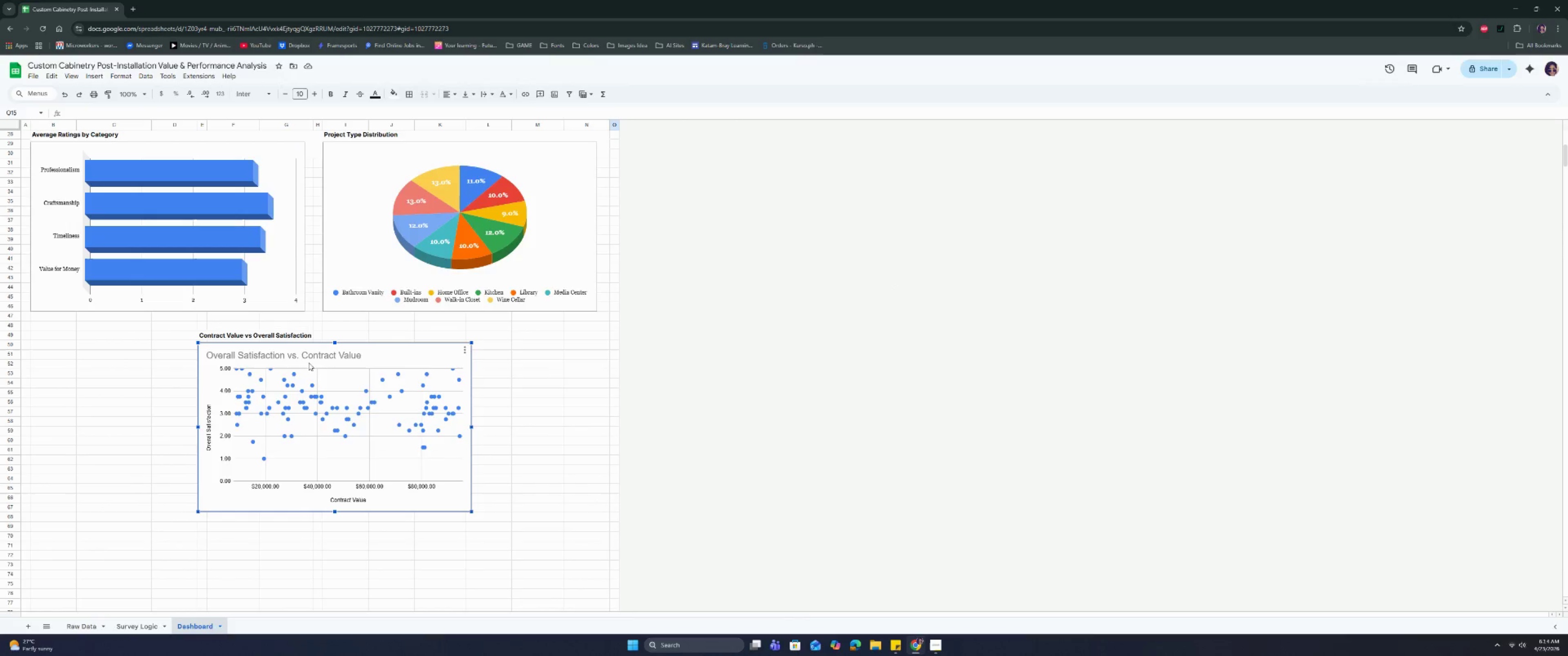 
triple_click([281, 362])
 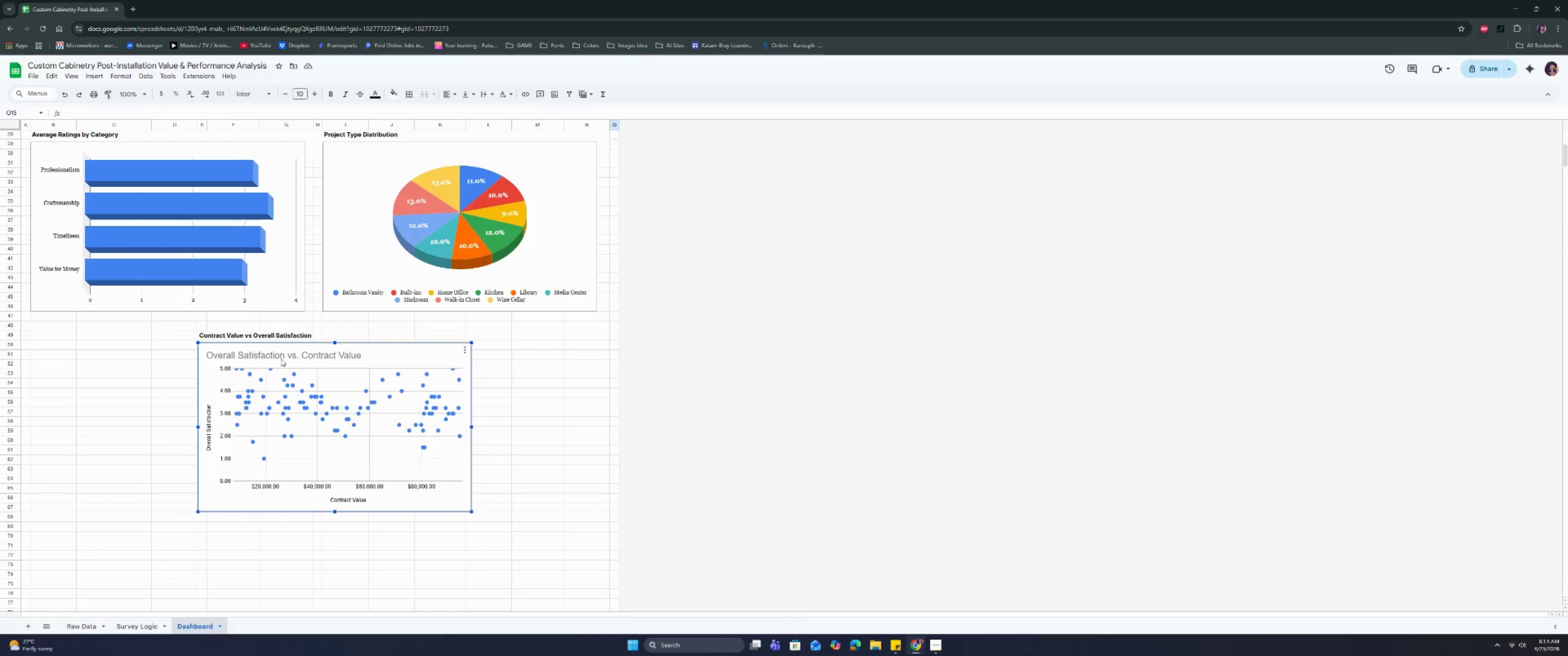 
triple_click([280, 356])
 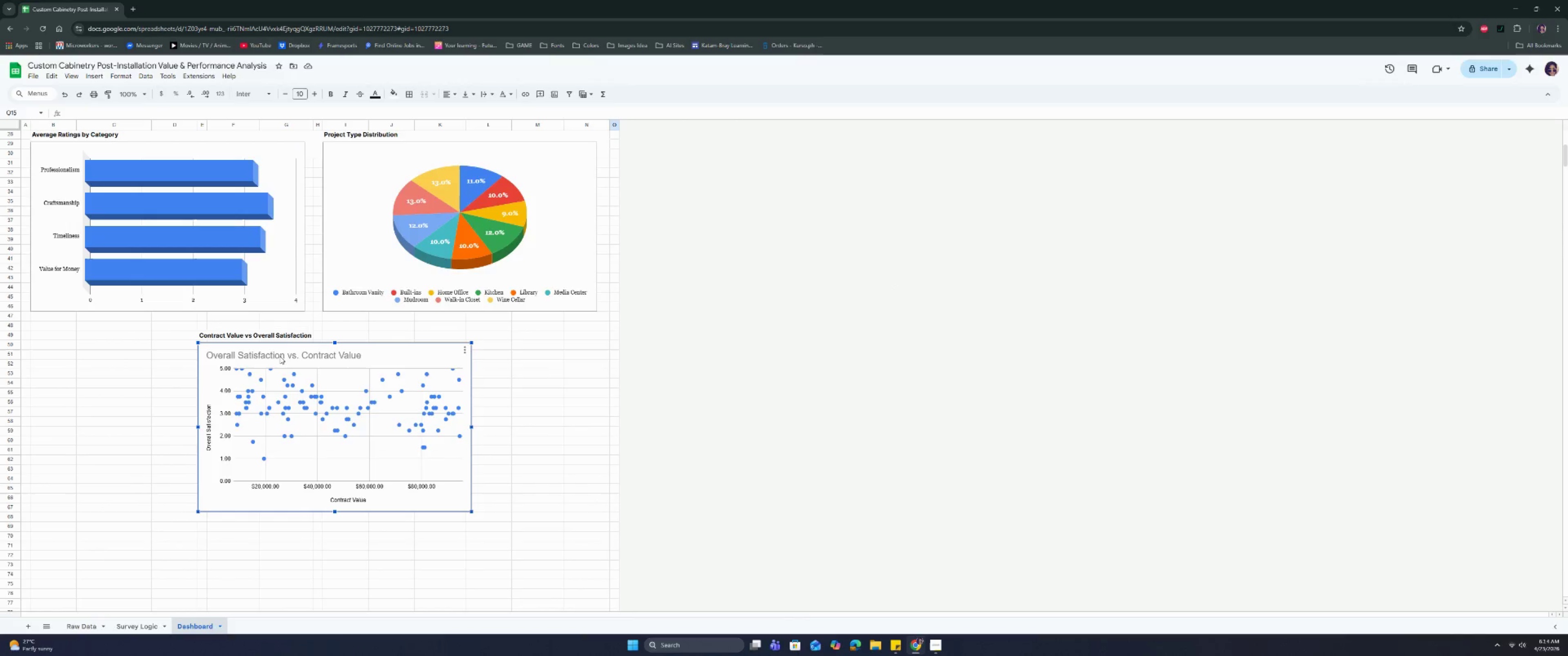 
triple_click([280, 356])
 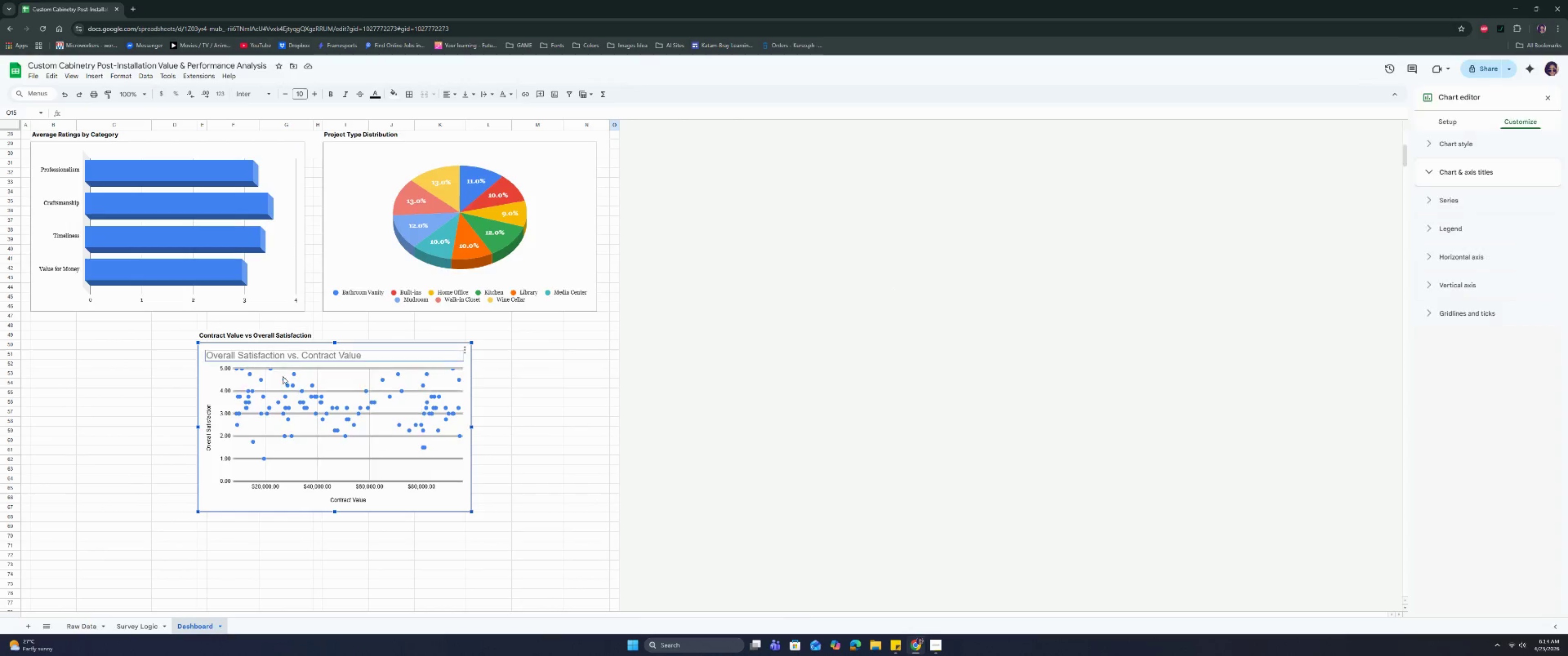 
triple_click([274, 420])
 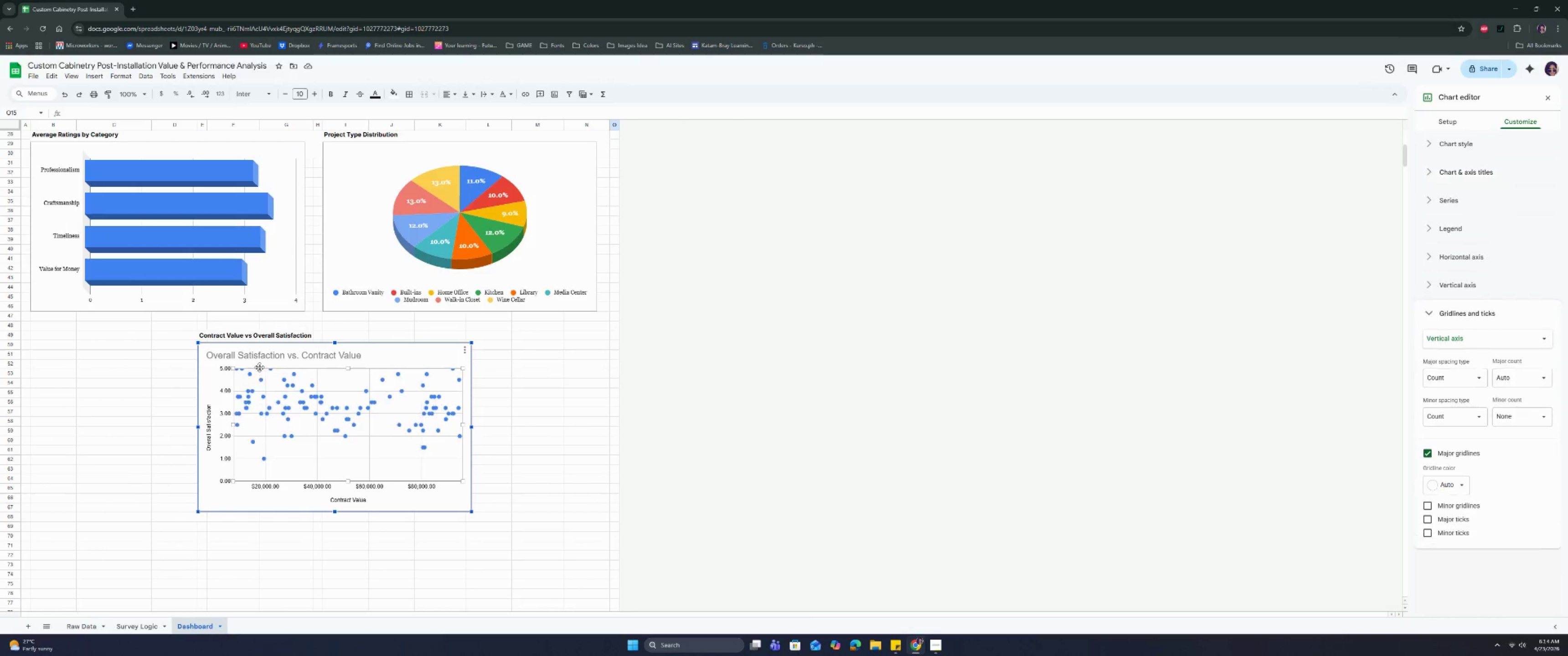 
left_click([260, 356])
 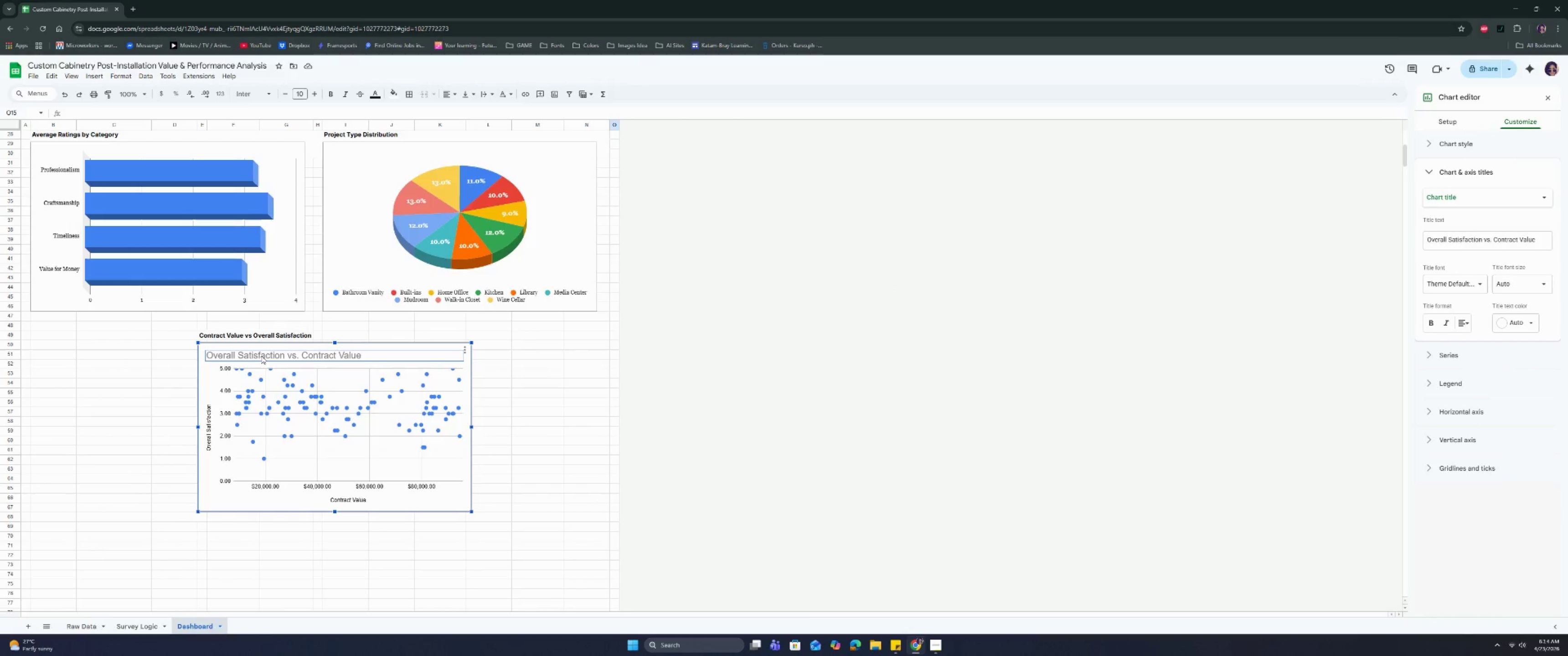 
key(Backspace)
 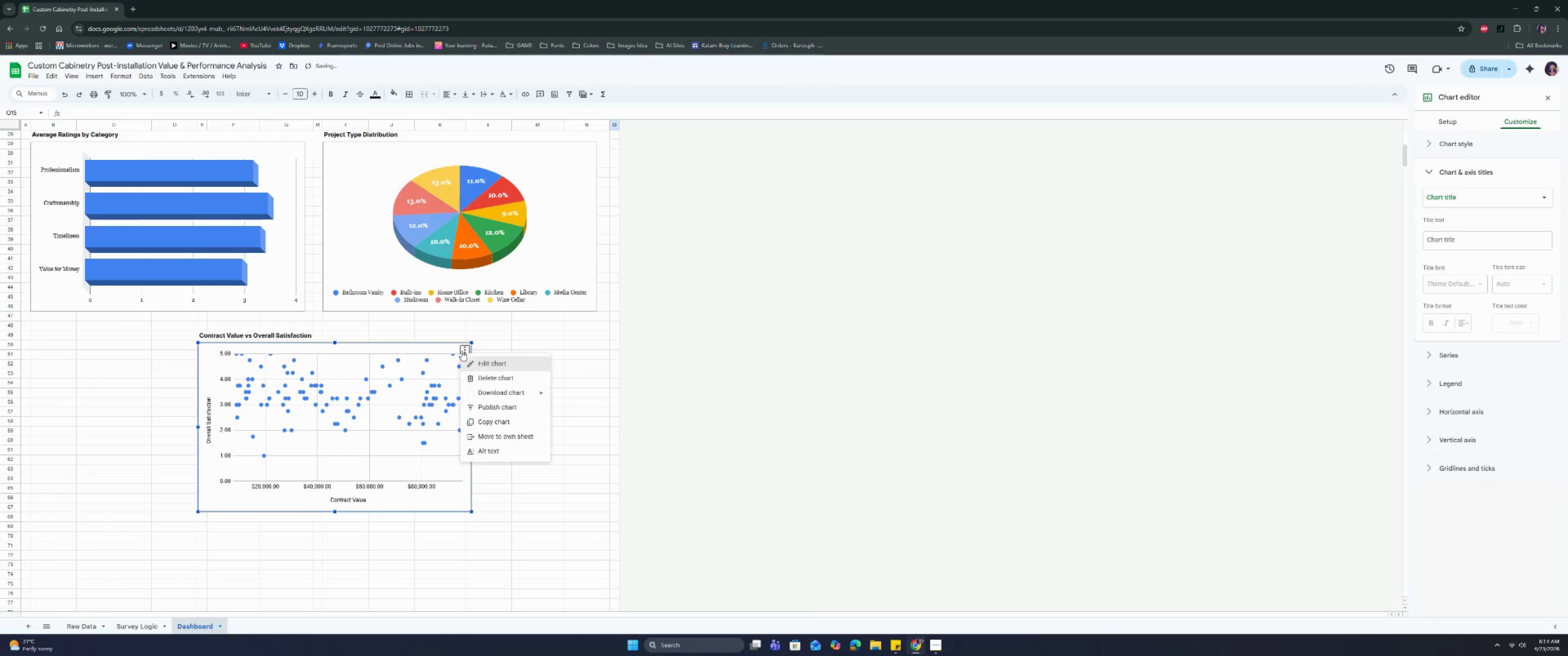 
left_click([479, 359])
 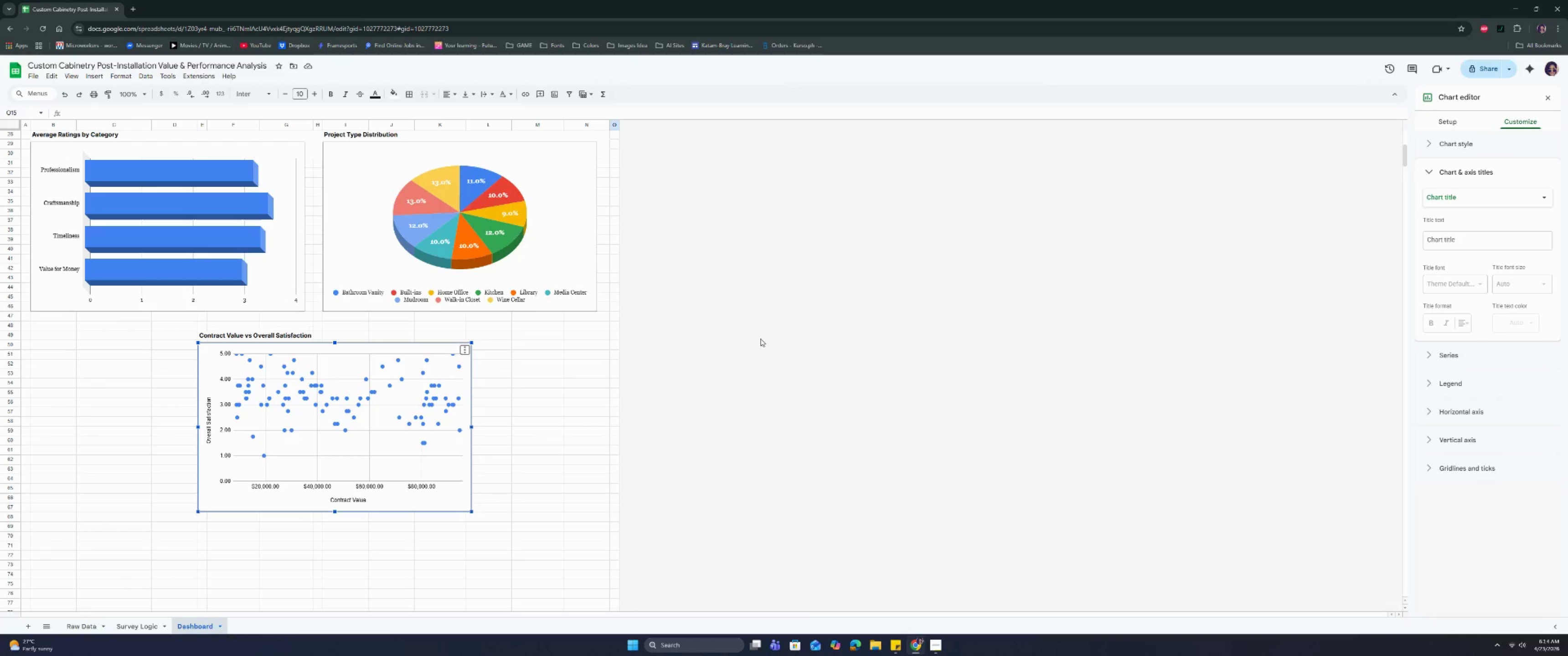 
wait(19.1)
 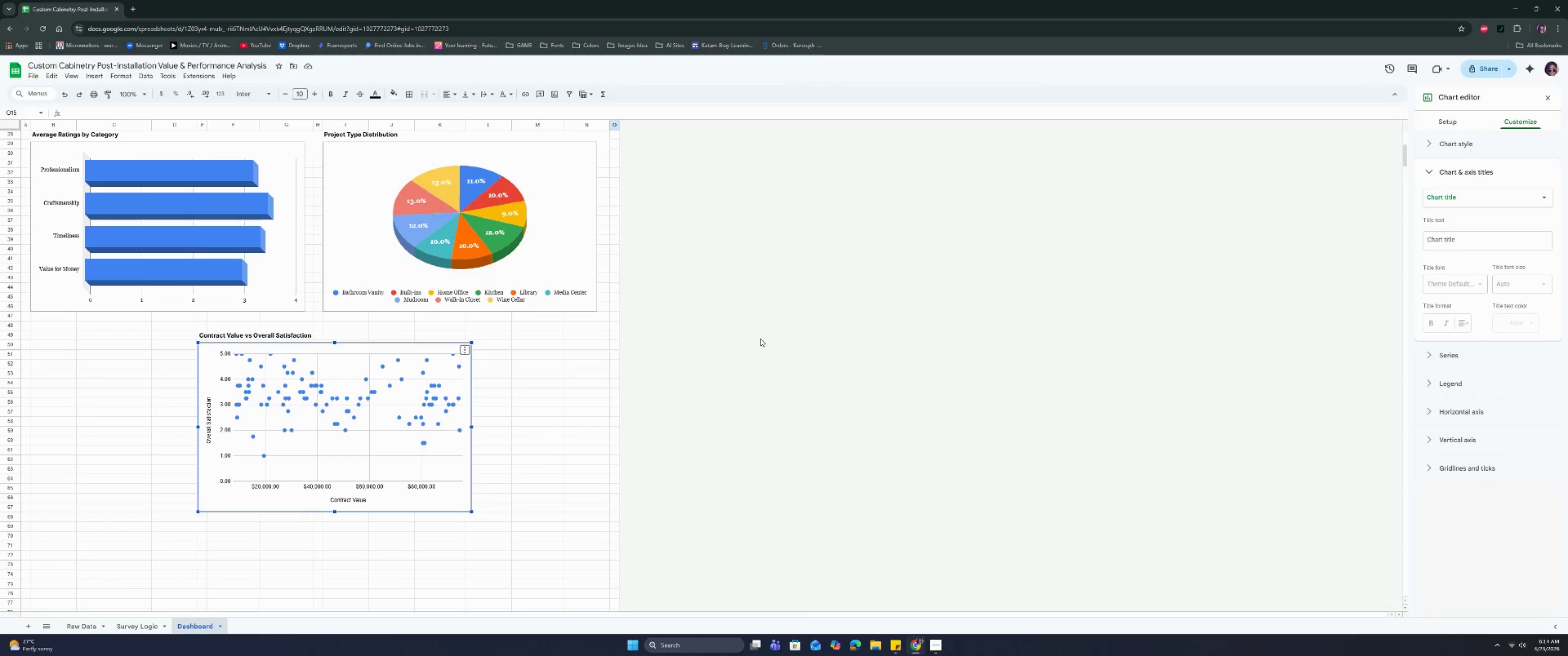 
scroll: coordinate [741, 347], scroll_direction: up, amount: 8.0
 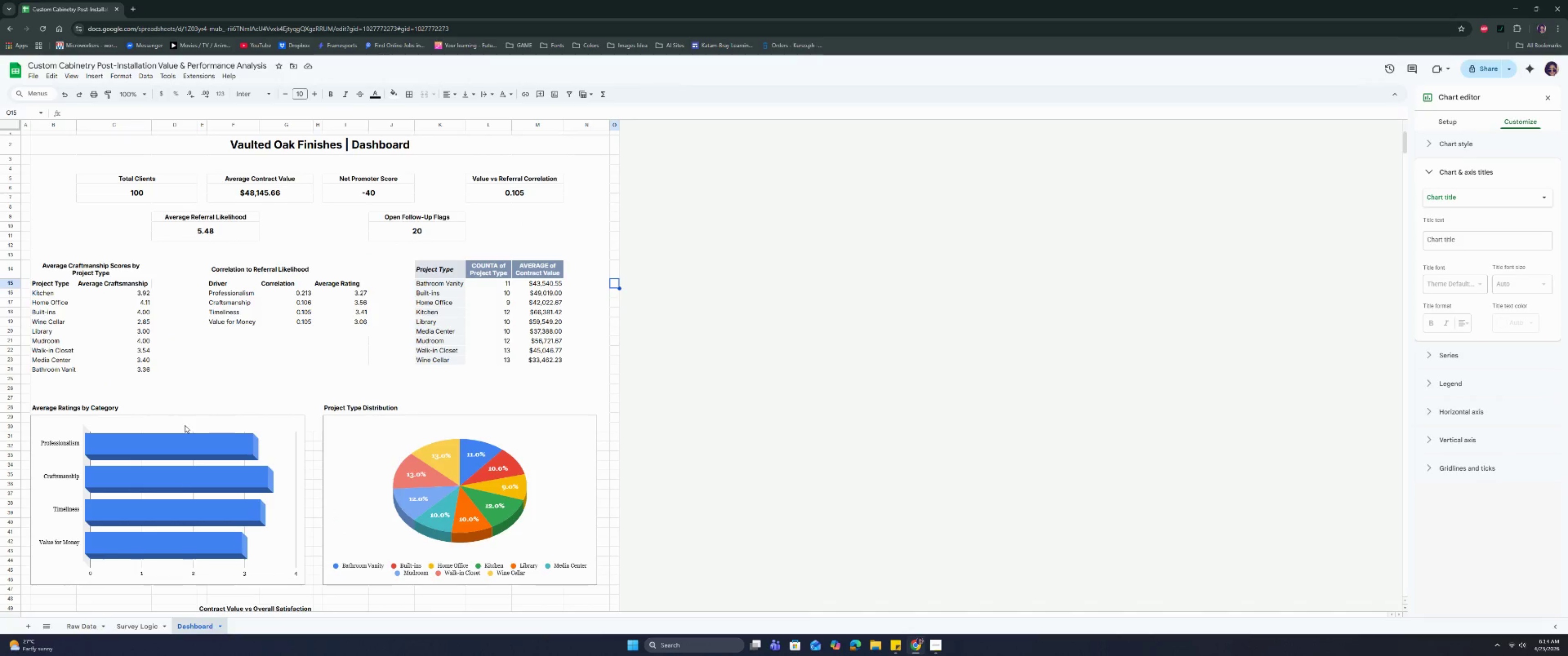 
left_click([185, 425])
 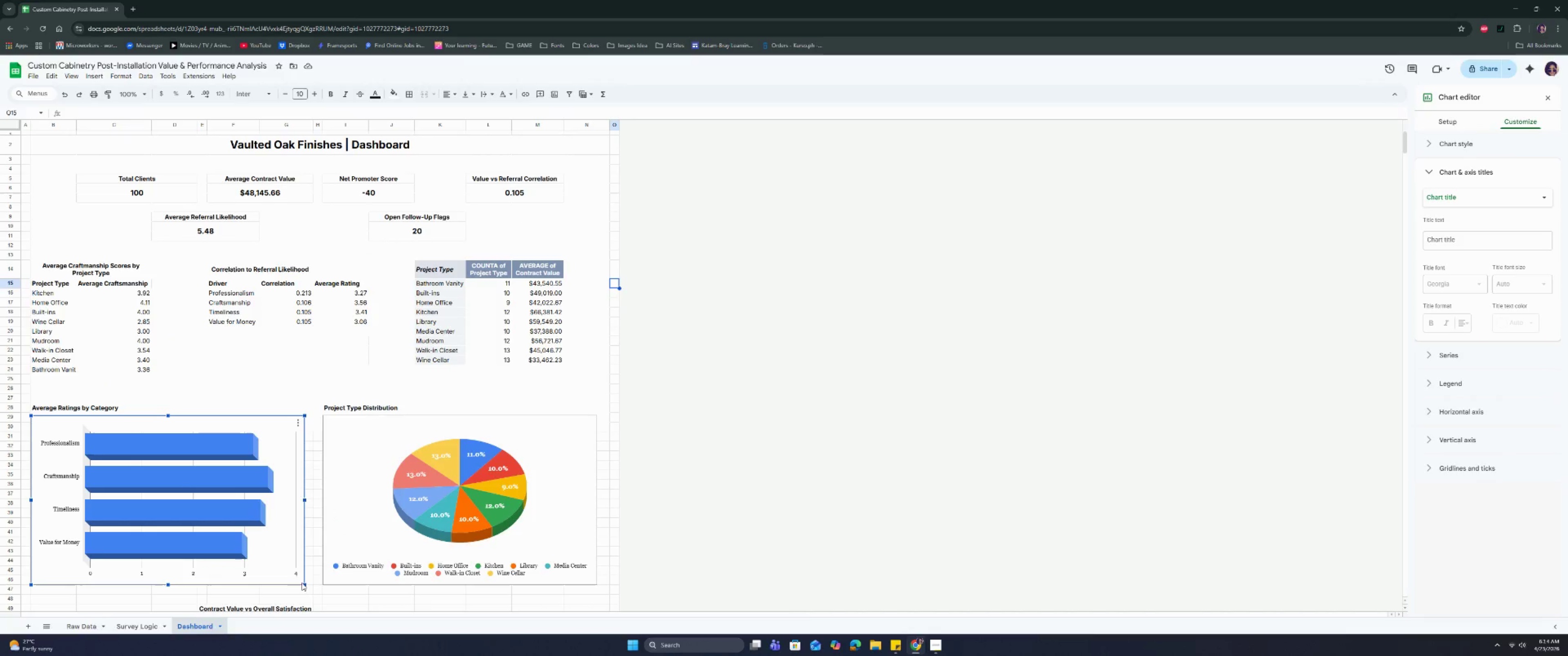 
left_click_drag(start_coordinate=[305, 585], to_coordinate=[219, 520])
 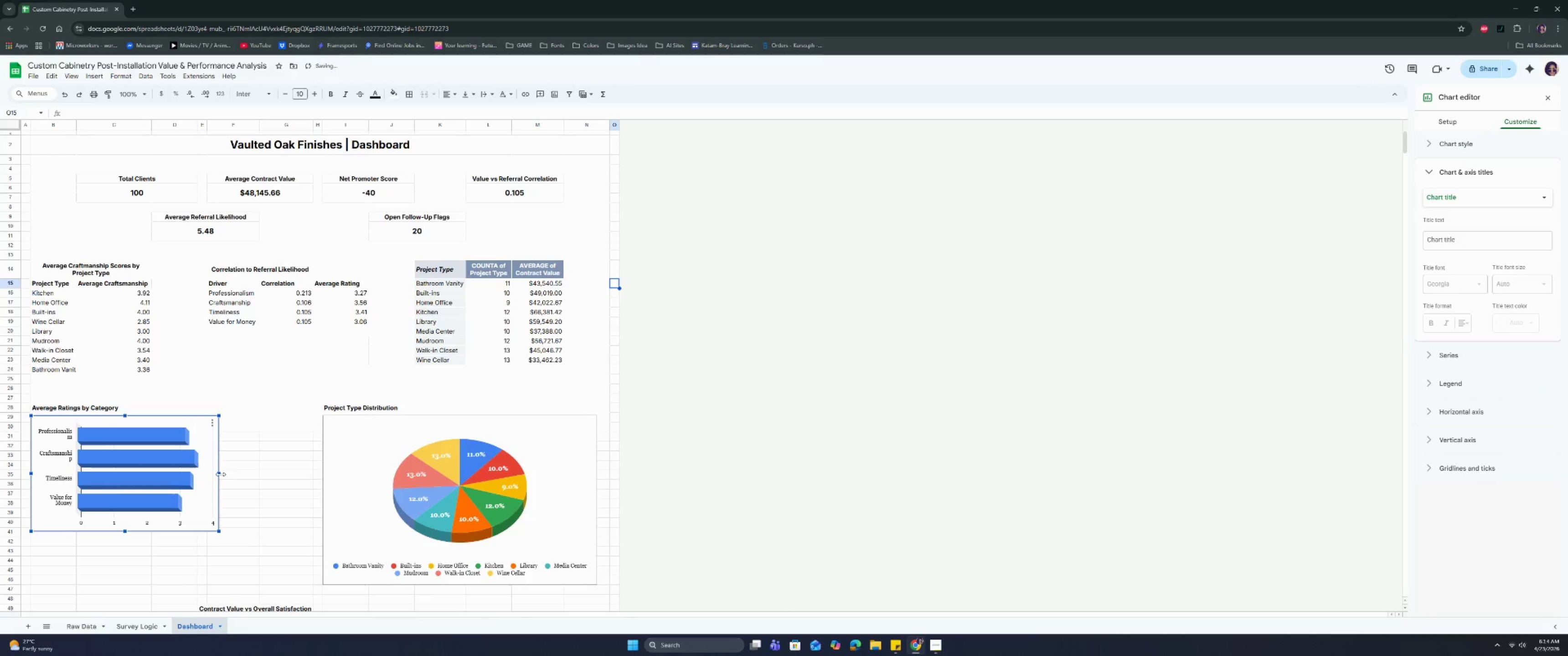 
left_click_drag(start_coordinate=[221, 474], to_coordinate=[242, 477])
 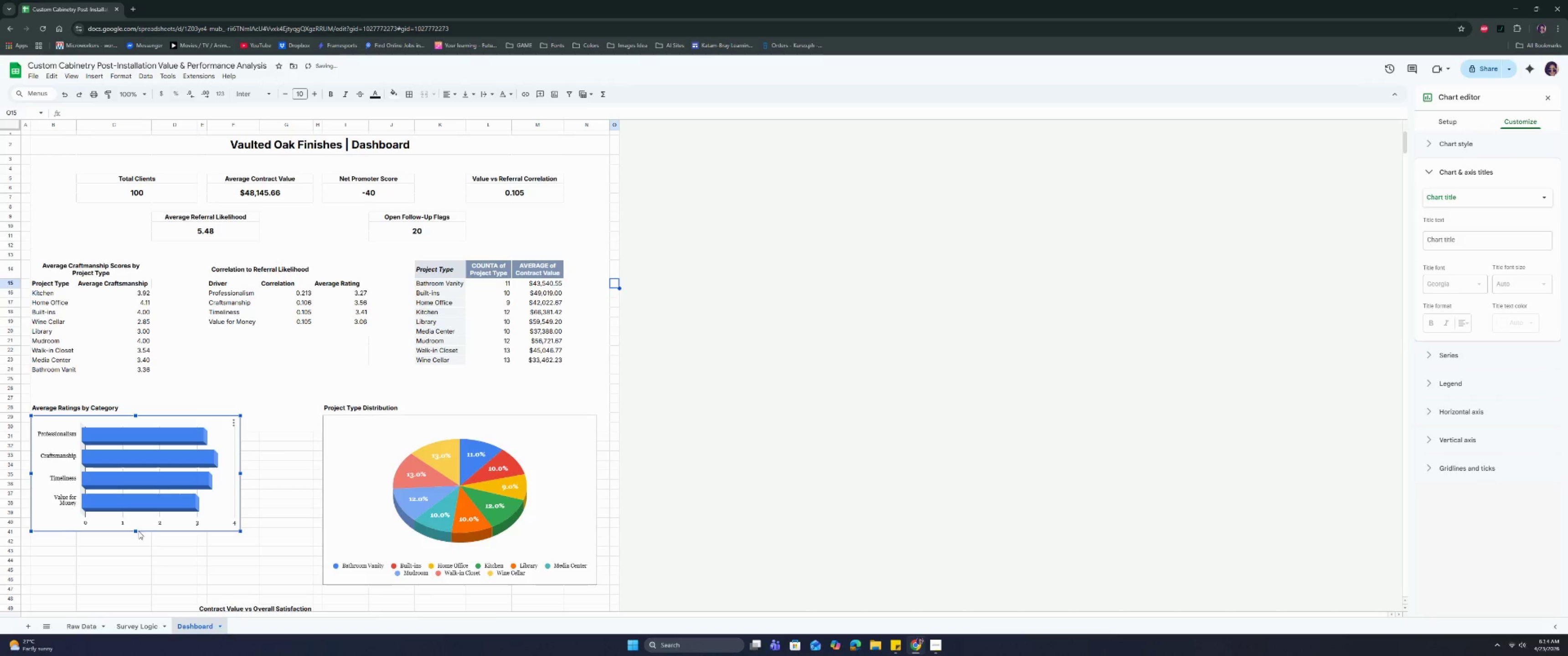 
left_click_drag(start_coordinate=[136, 531], to_coordinate=[134, 535])
 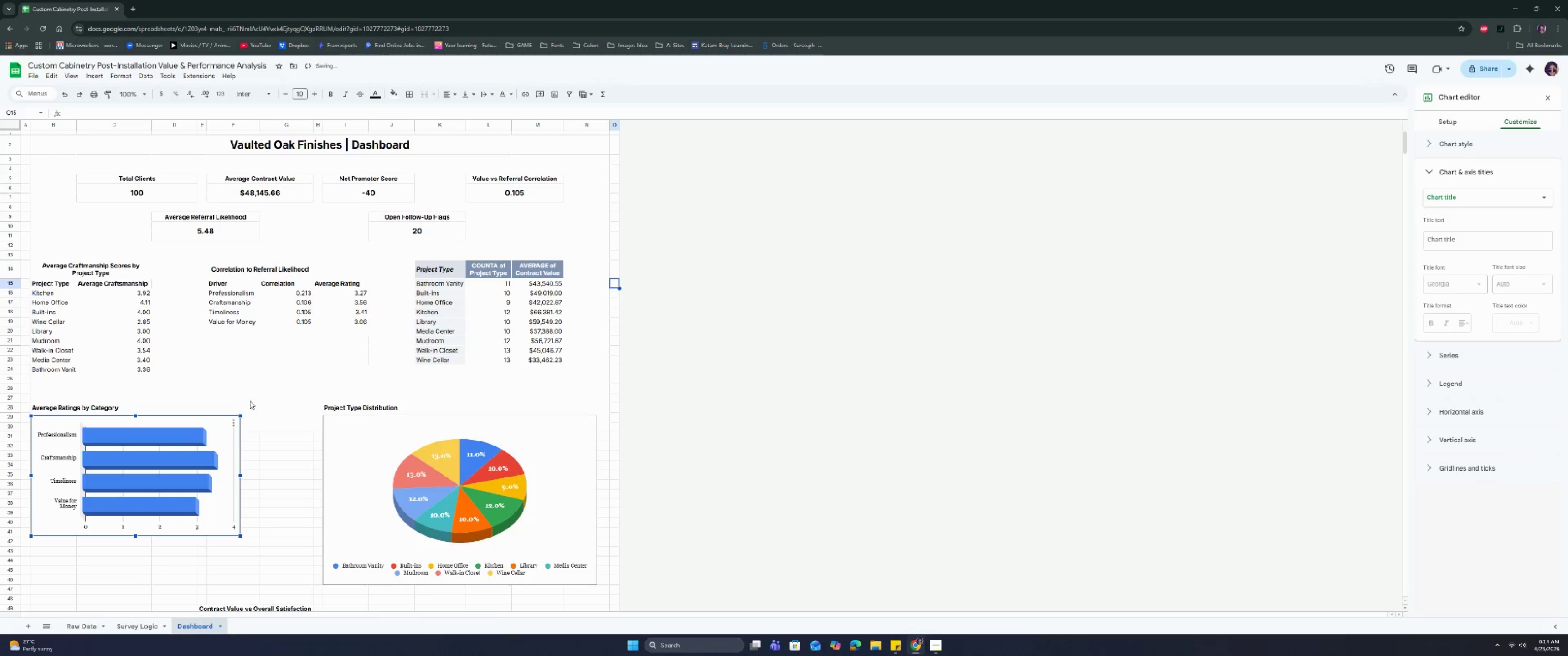 
scroll: coordinate [275, 381], scroll_direction: up, amount: 1.0
 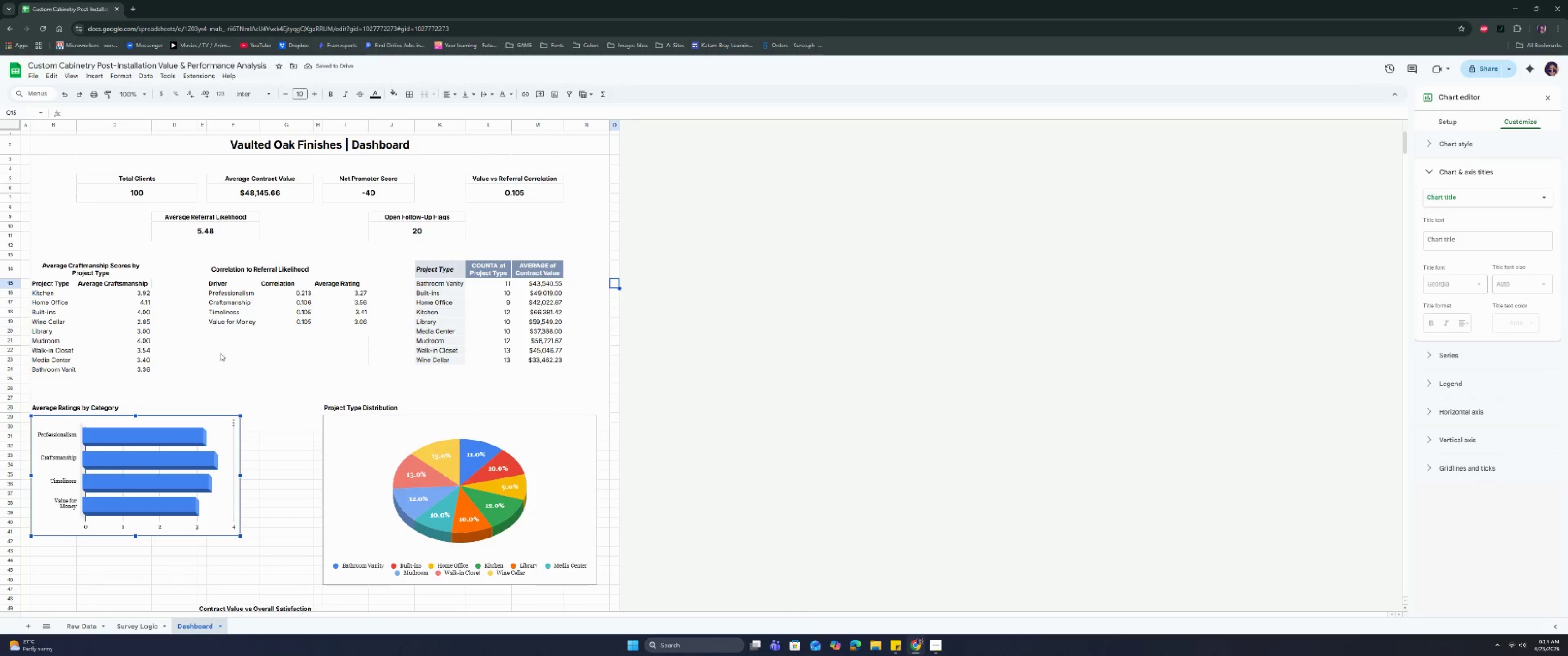 
left_click([340, 343])
 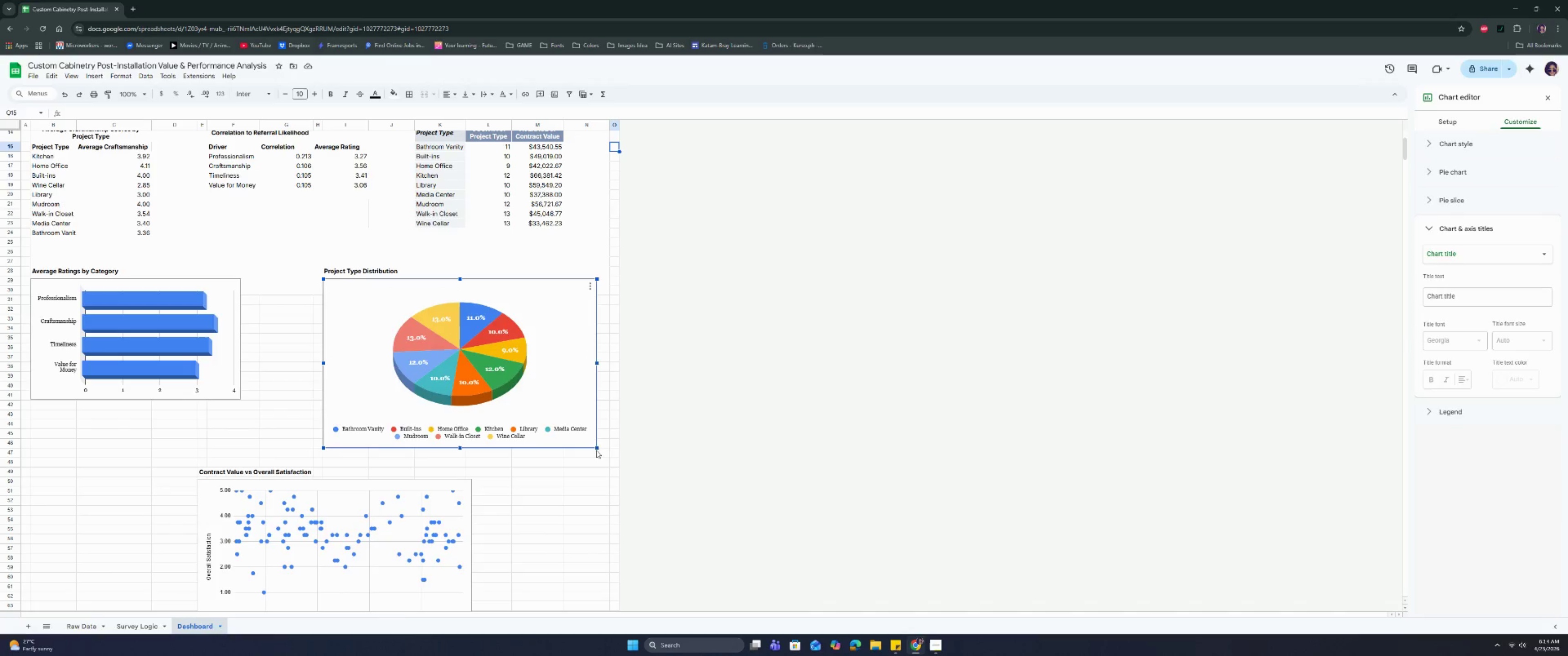 
scroll: coordinate [249, 362], scroll_direction: down, amount: 3.0
 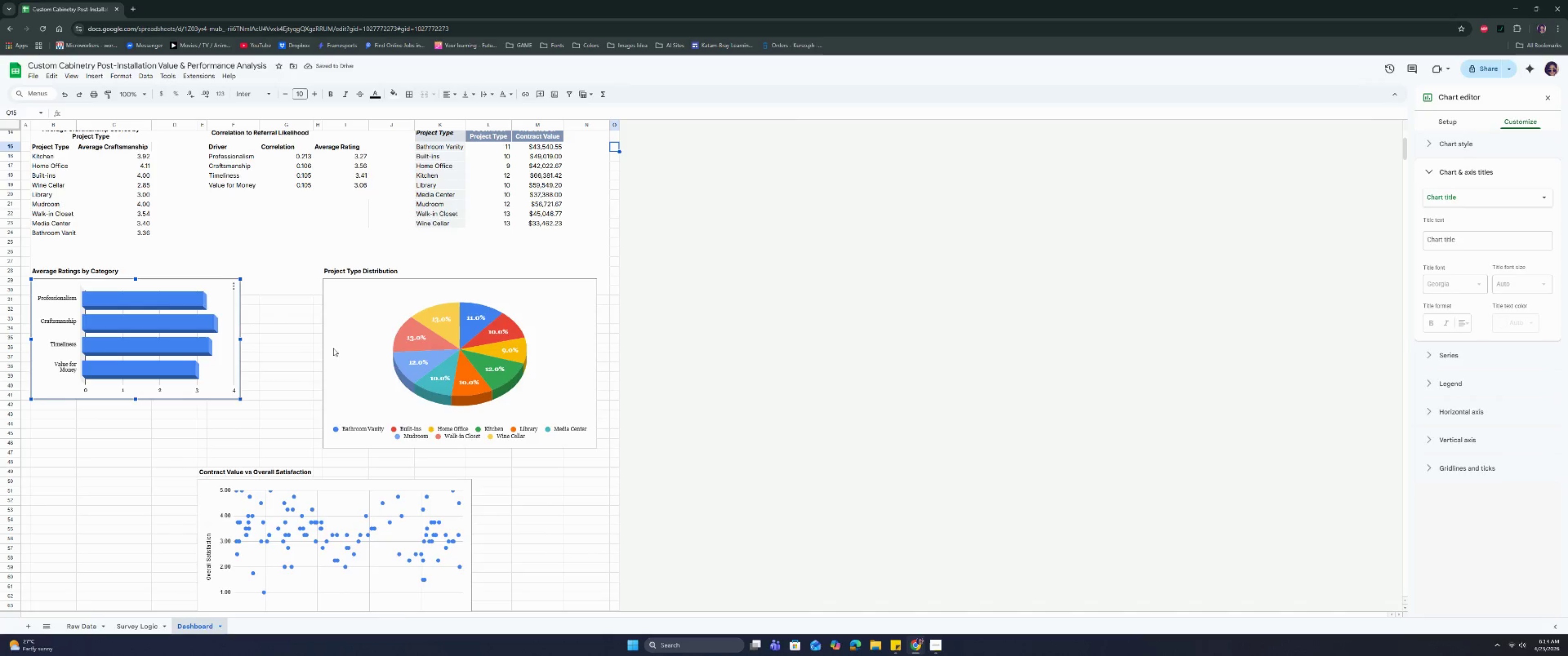 
left_click_drag(start_coordinate=[597, 447], to_coordinate=[546, 411])
 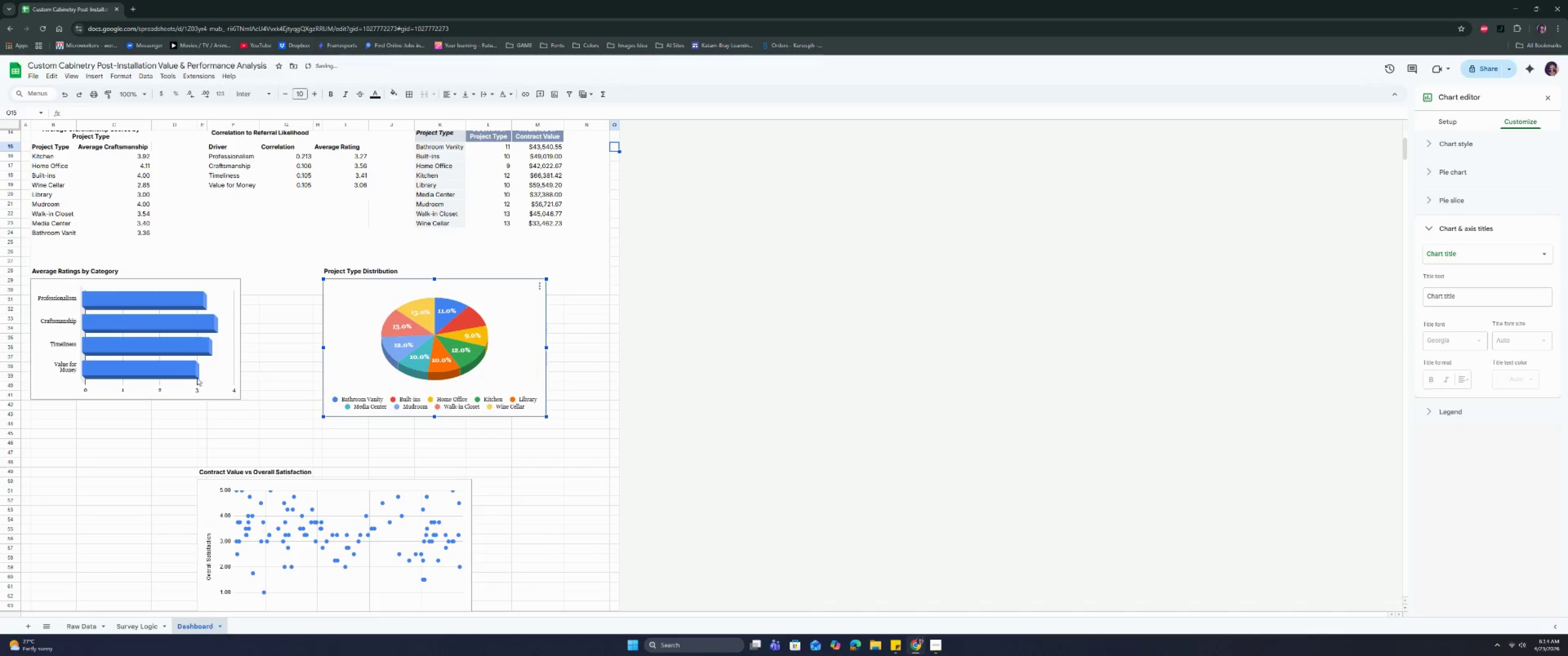 
left_click([317, 487])
 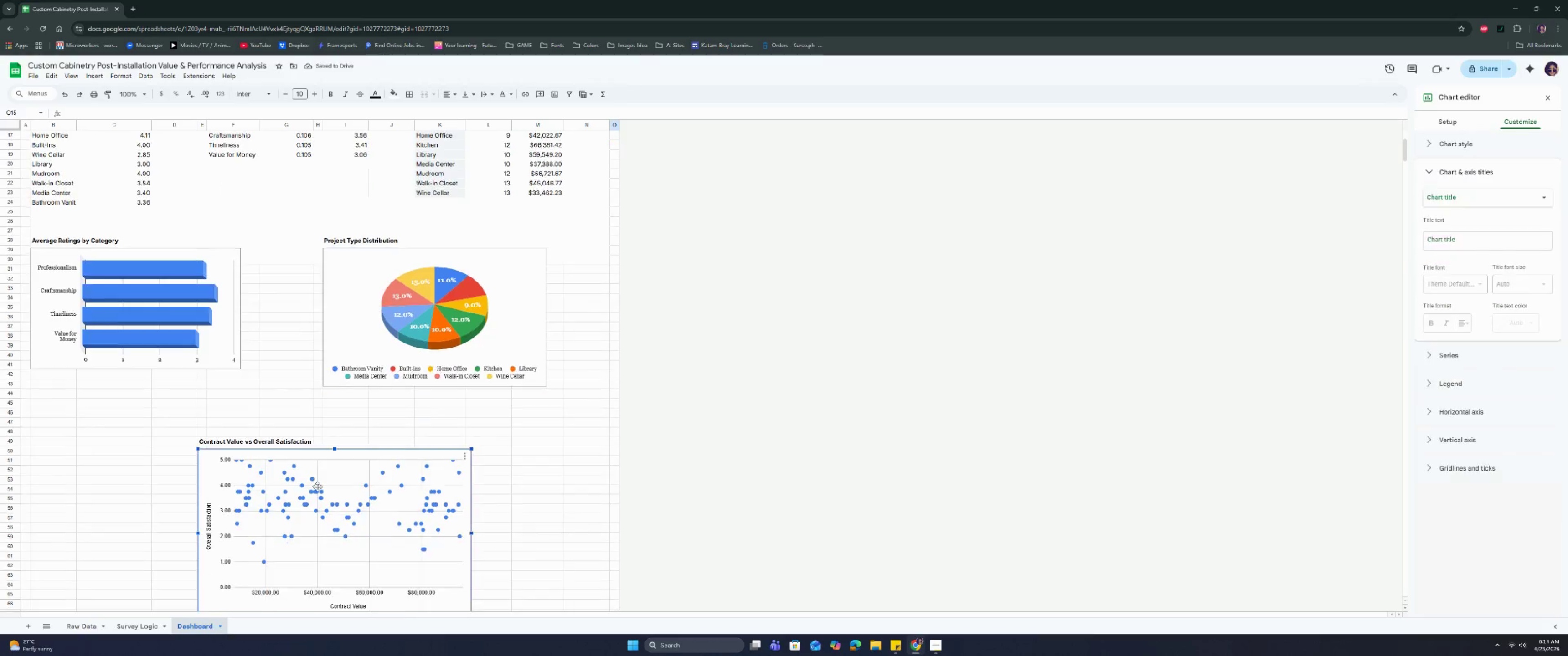 
scroll: coordinate [317, 487], scroll_direction: down, amount: 3.0
 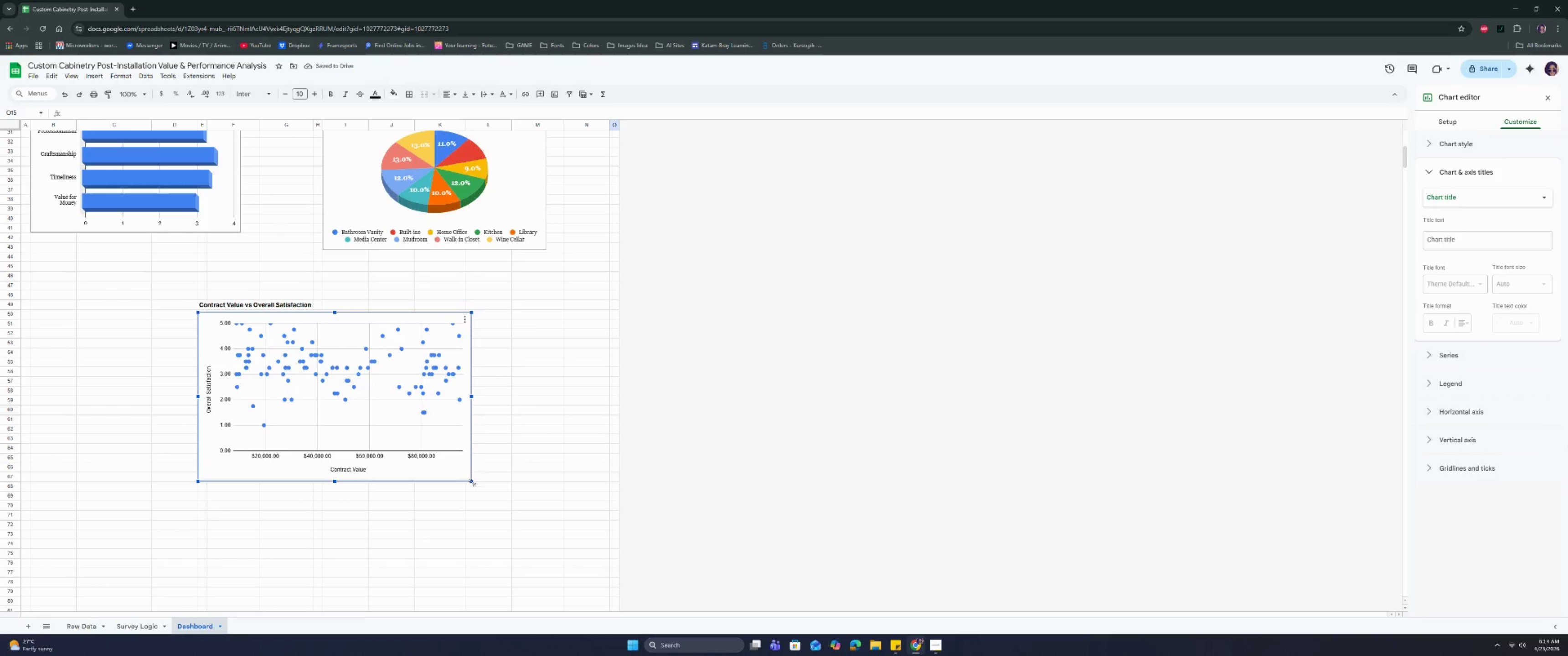 
left_click_drag(start_coordinate=[472, 482], to_coordinate=[356, 433])
 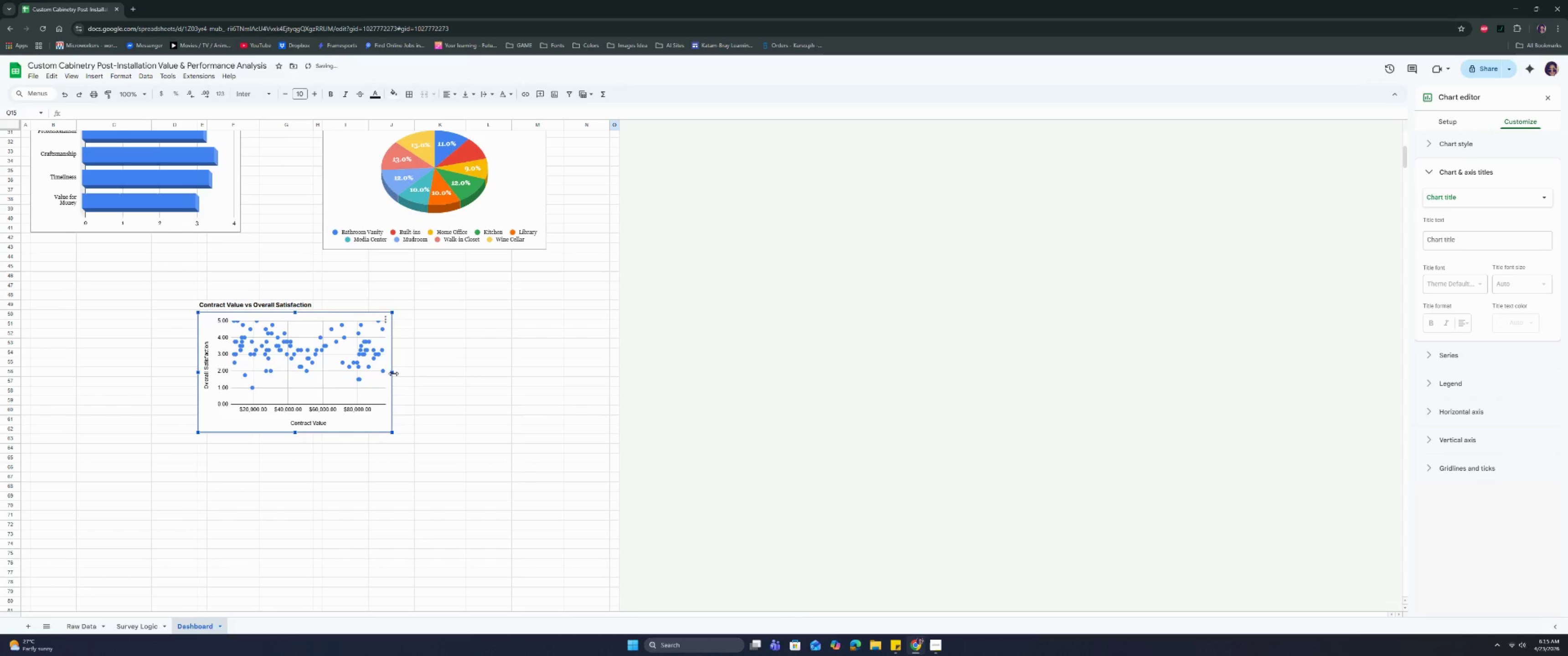 
left_click_drag(start_coordinate=[393, 374], to_coordinate=[397, 388])
 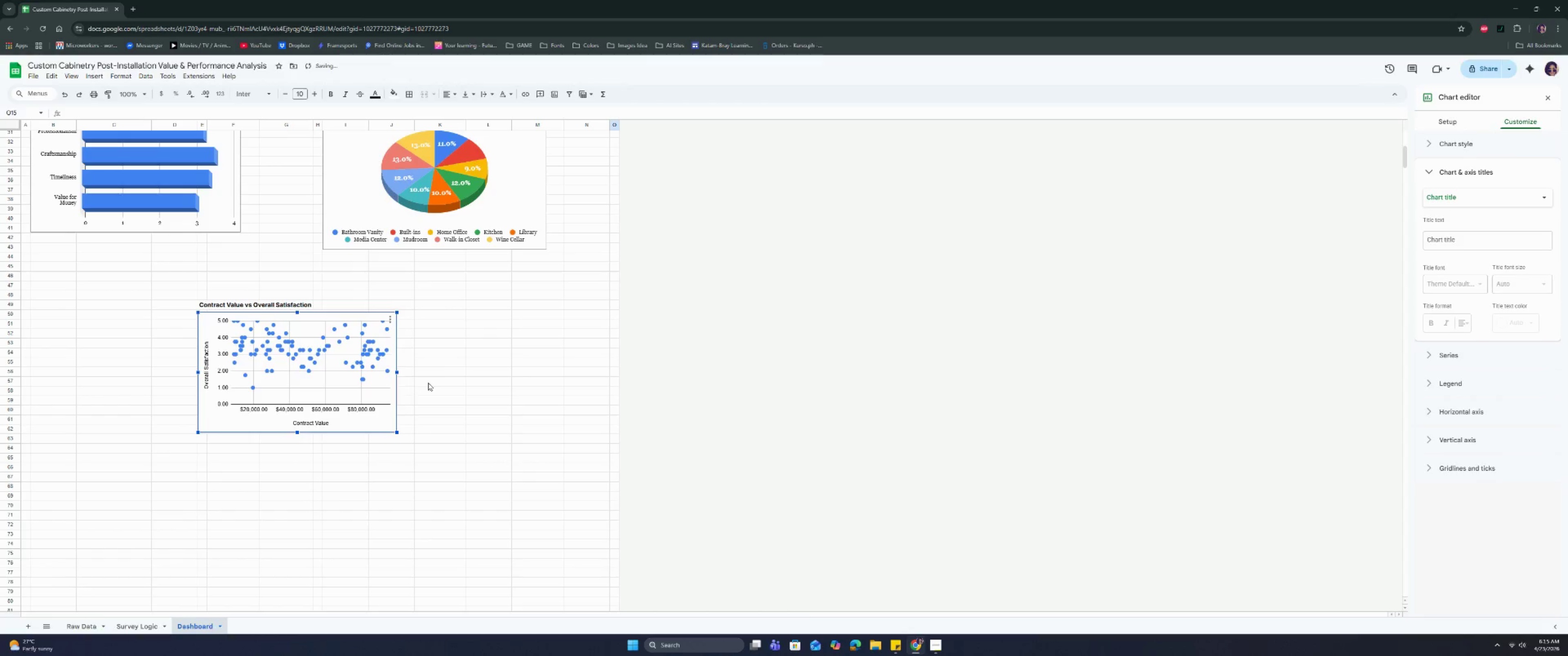 
left_click([471, 327])
 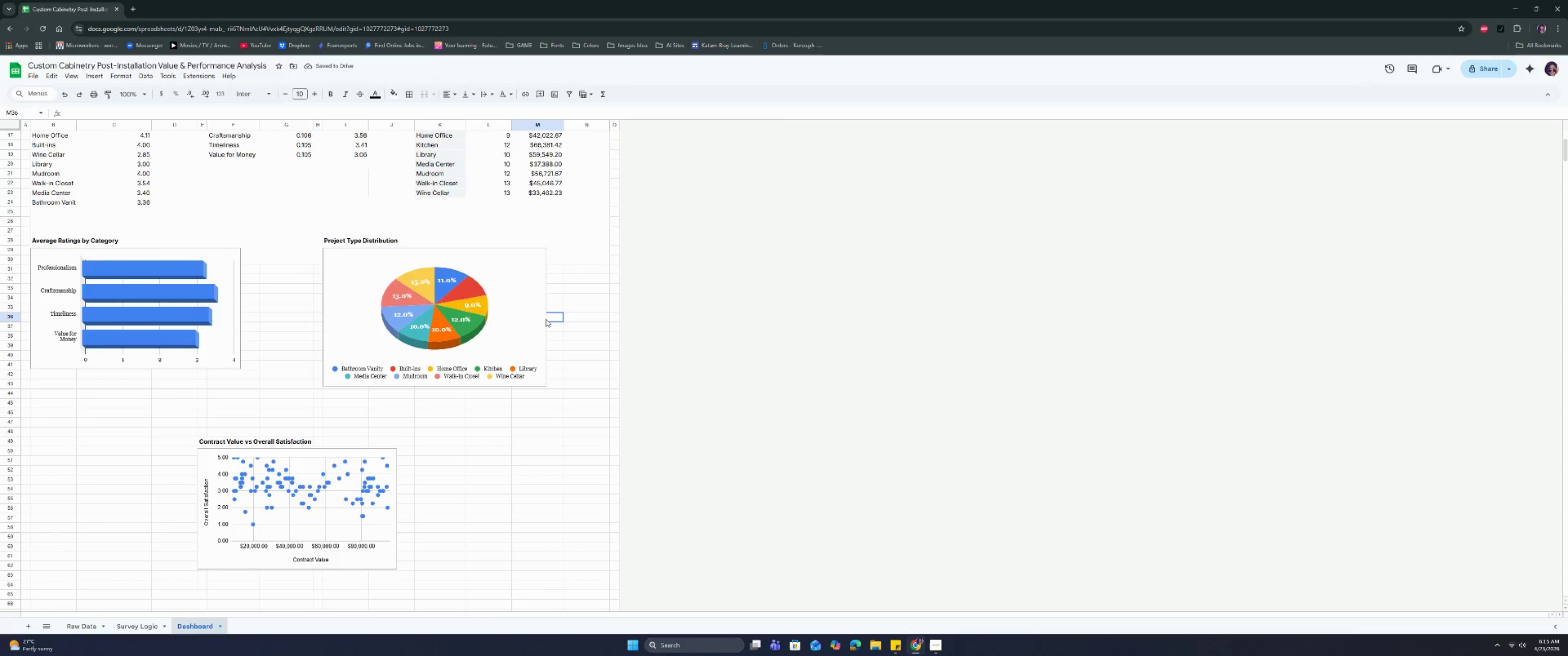 
scroll: coordinate [437, 381], scroll_direction: up, amount: 3.0
 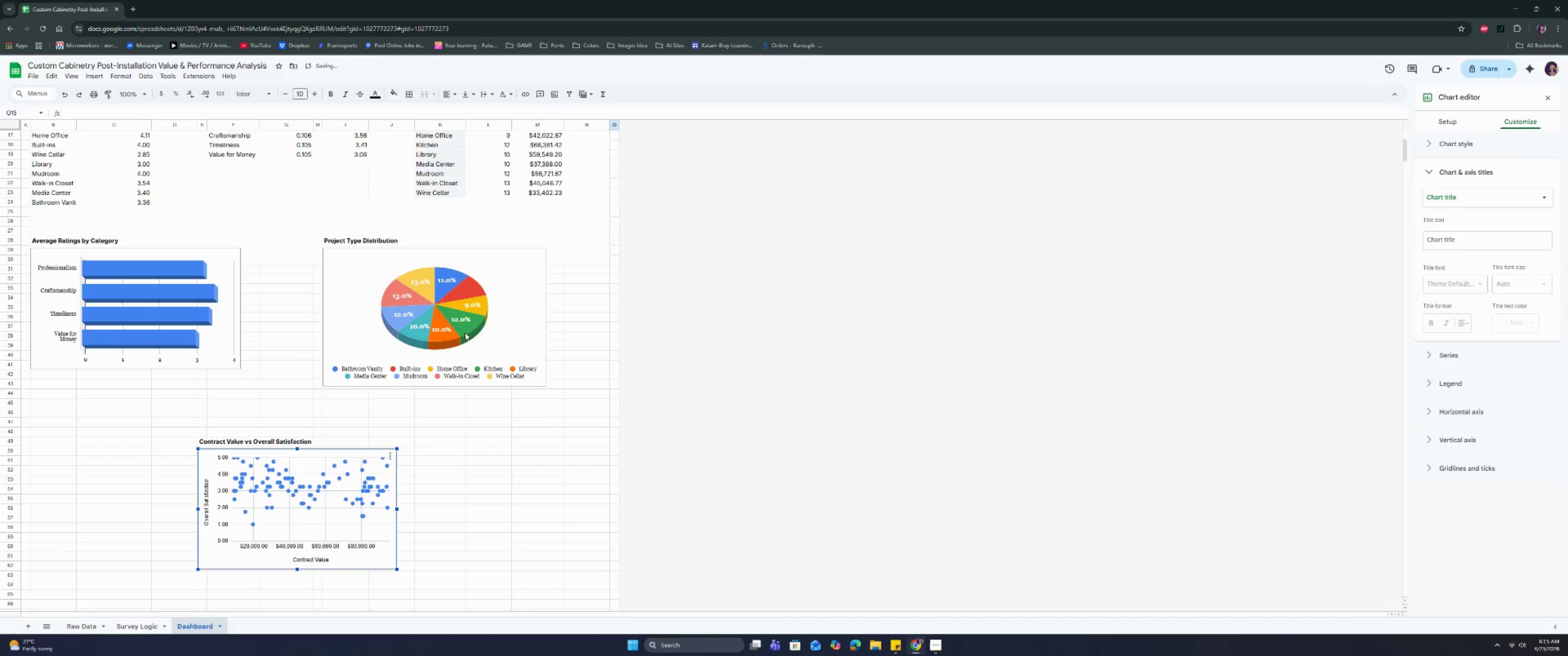 
left_click([545, 318])
 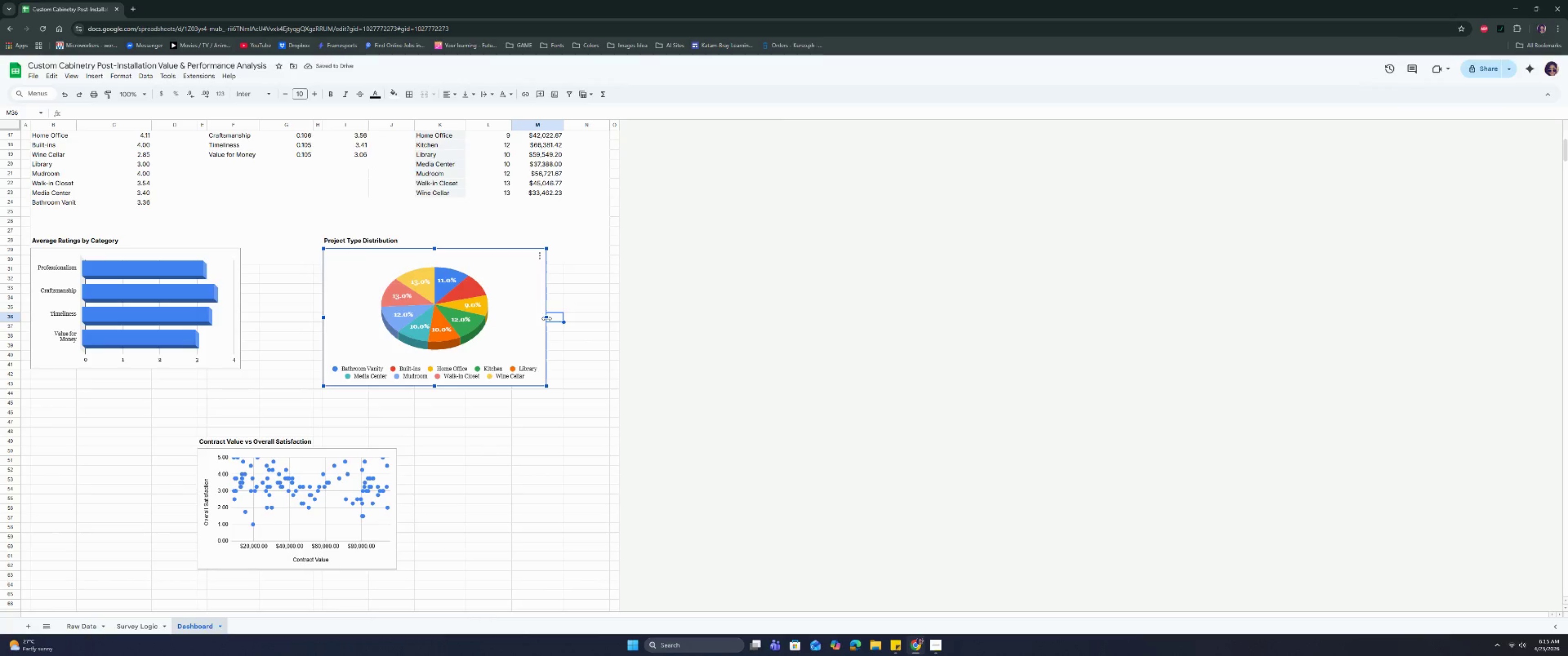 
left_click_drag(start_coordinate=[547, 318], to_coordinate=[532, 328])
 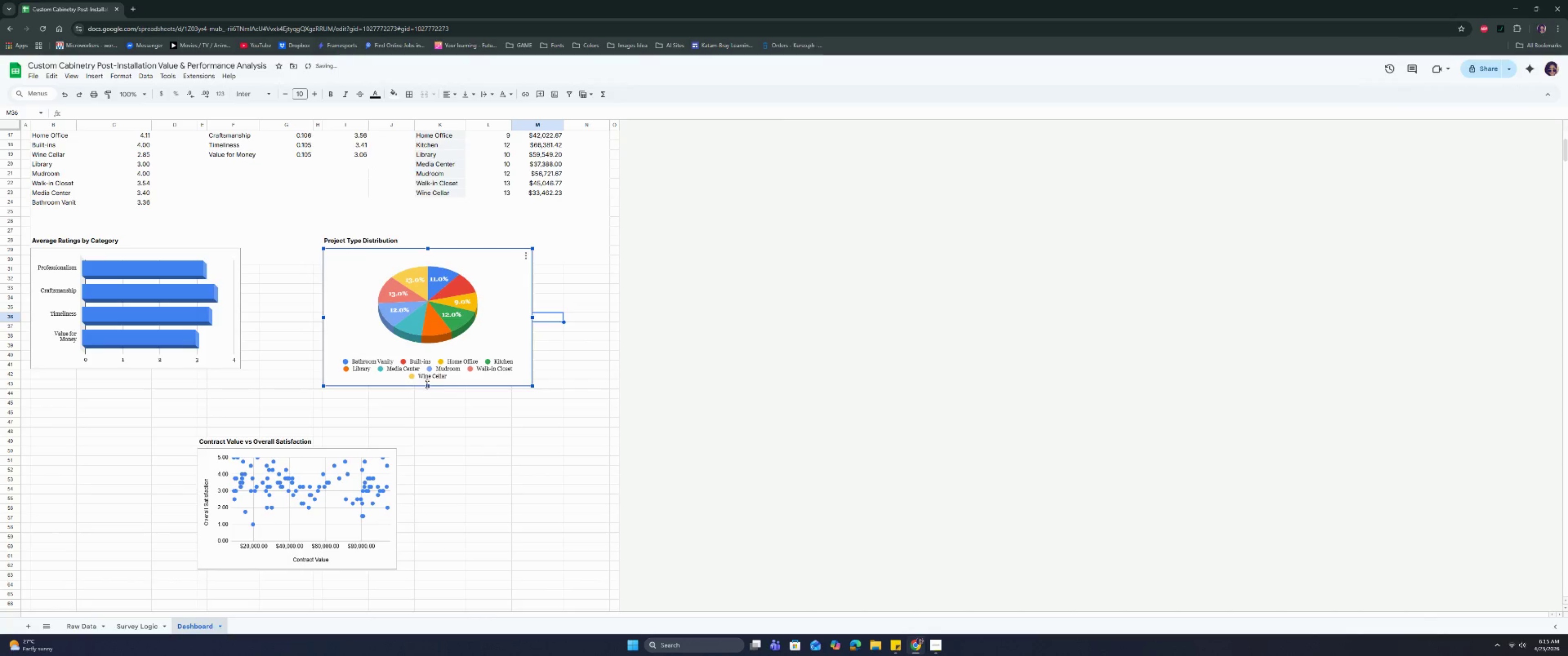 
left_click_drag(start_coordinate=[428, 384], to_coordinate=[425, 396])
 